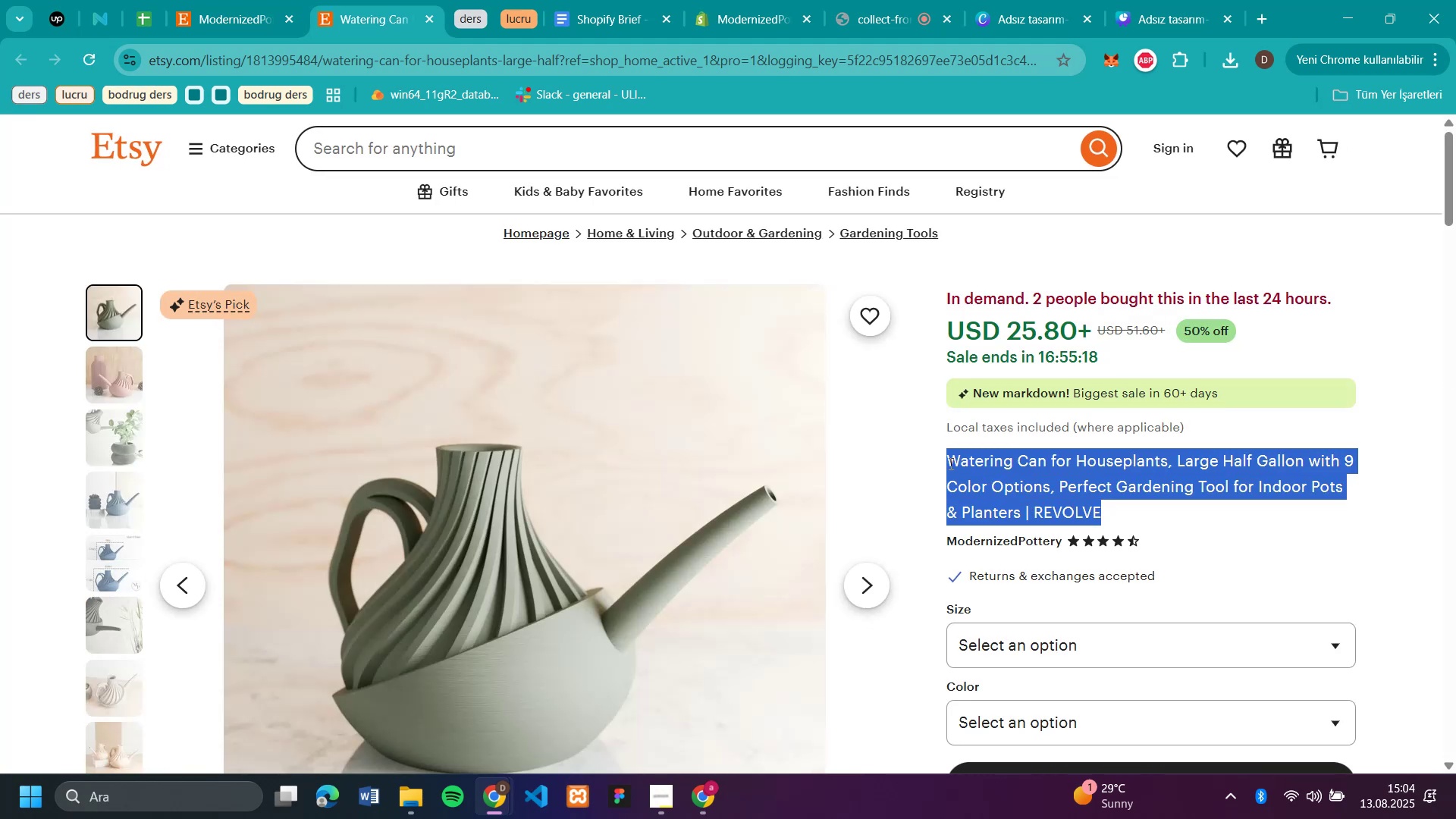 
key(Control+C)
 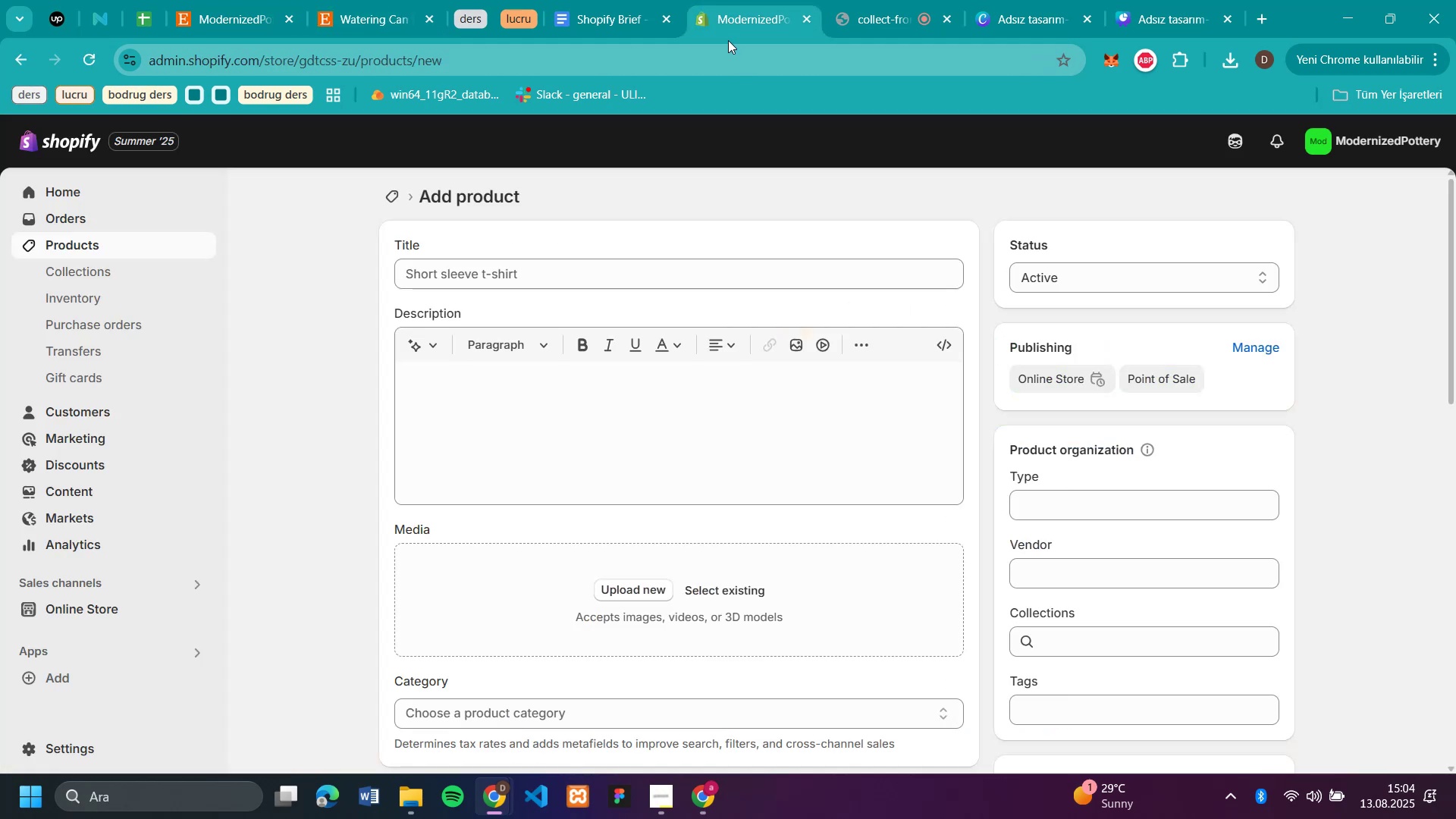 
left_click([728, 22])
 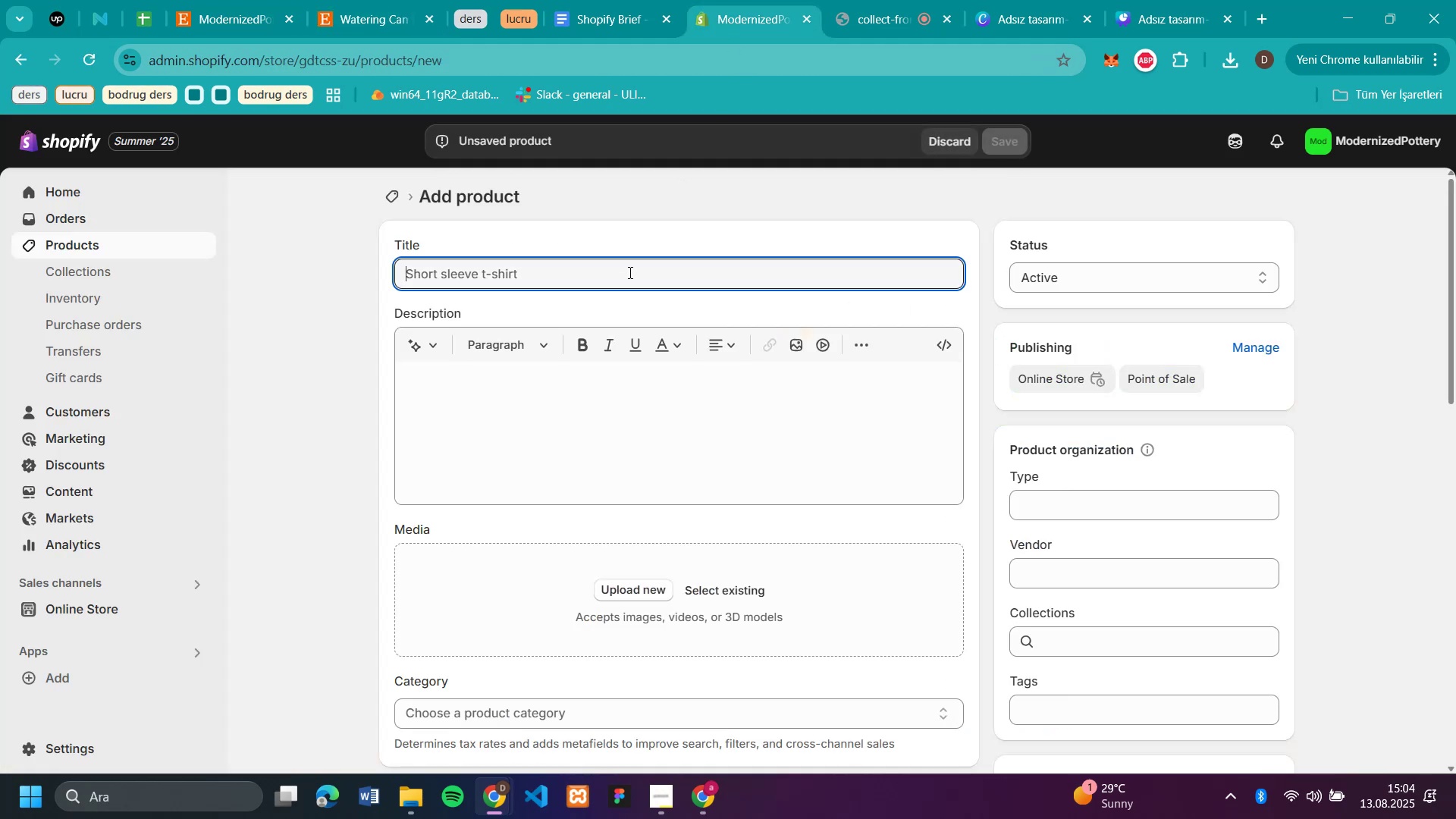 
left_click([629, 272])
 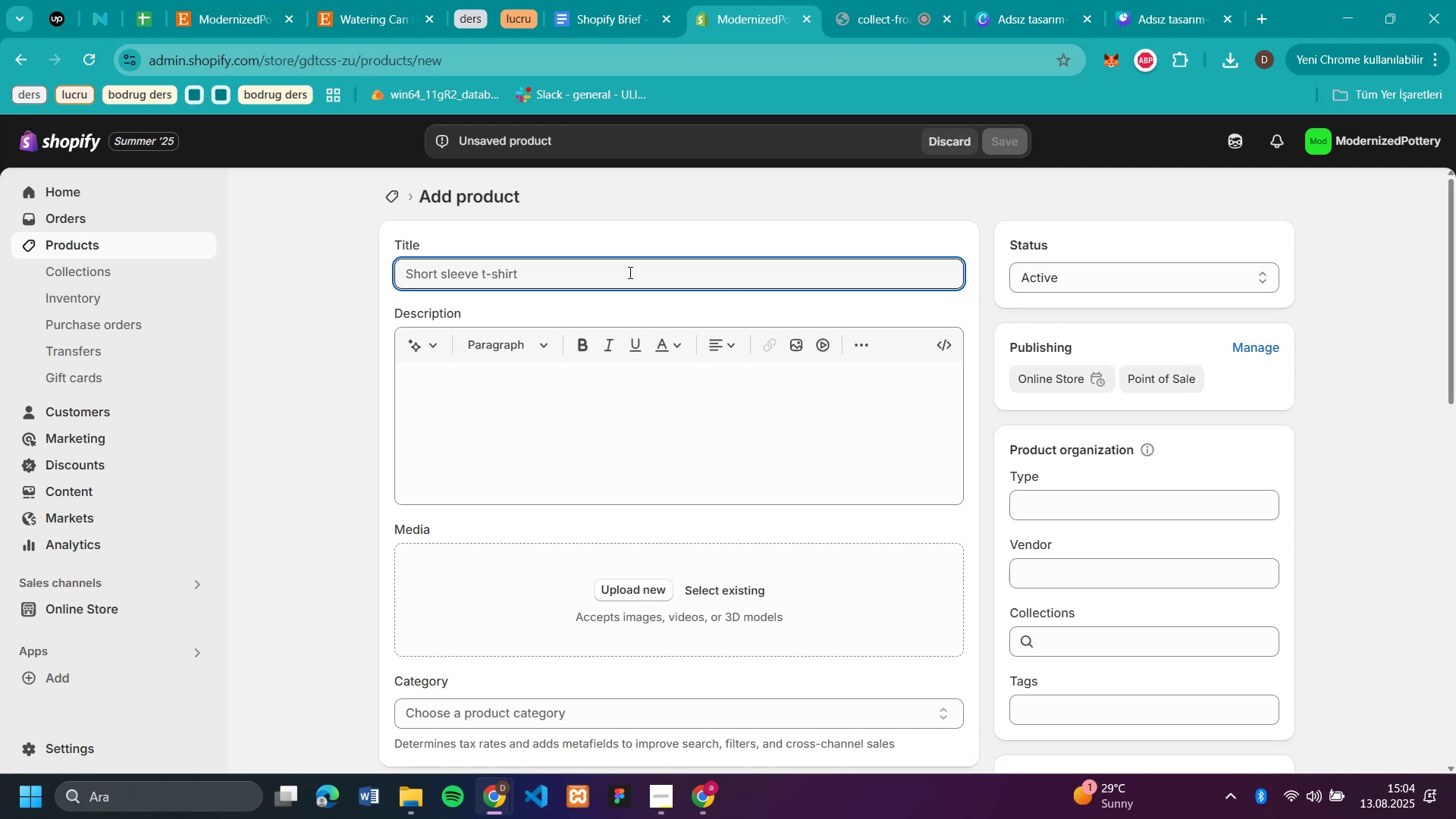 
key(Control+V)
 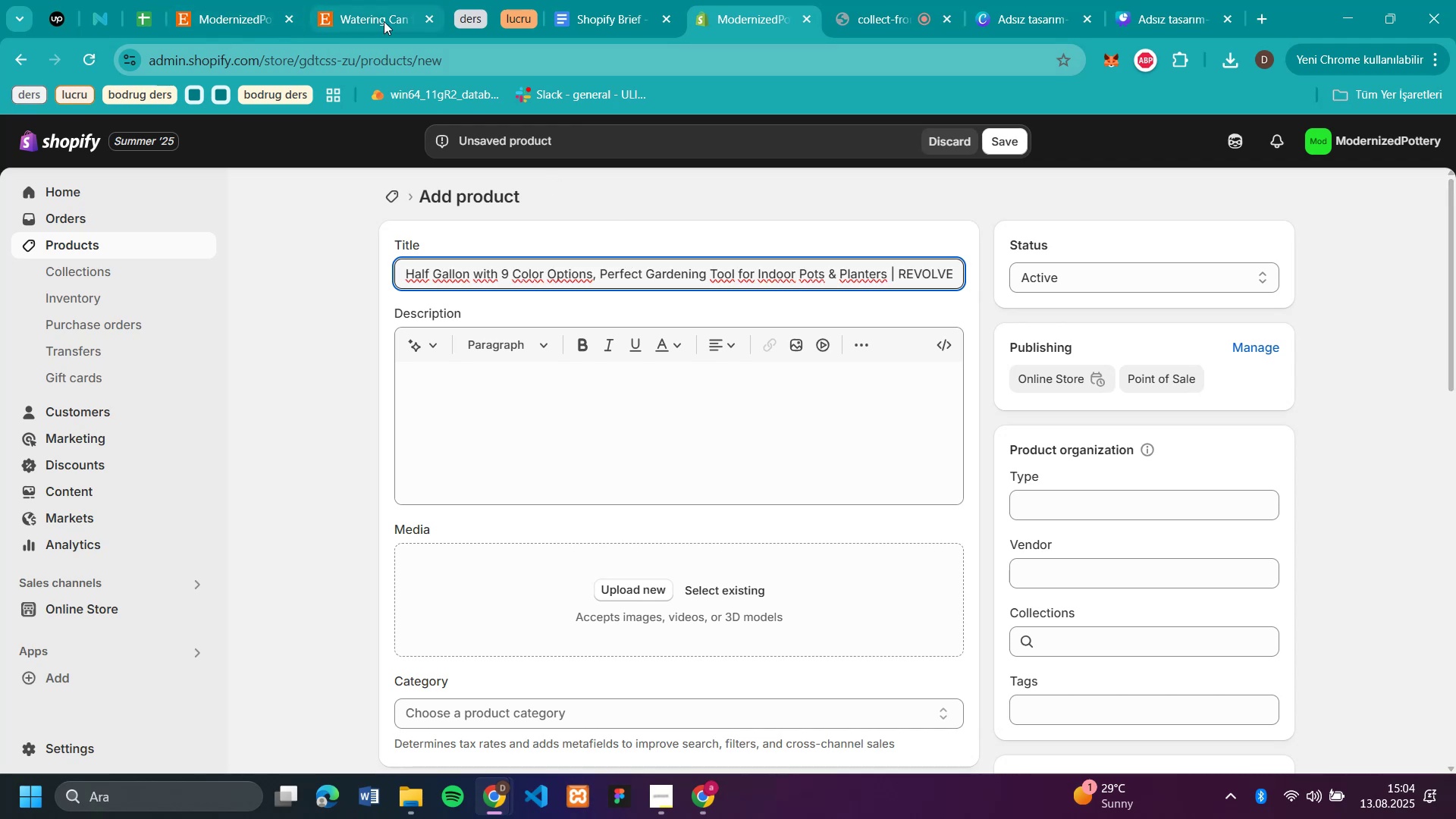 
left_click([384, 21])
 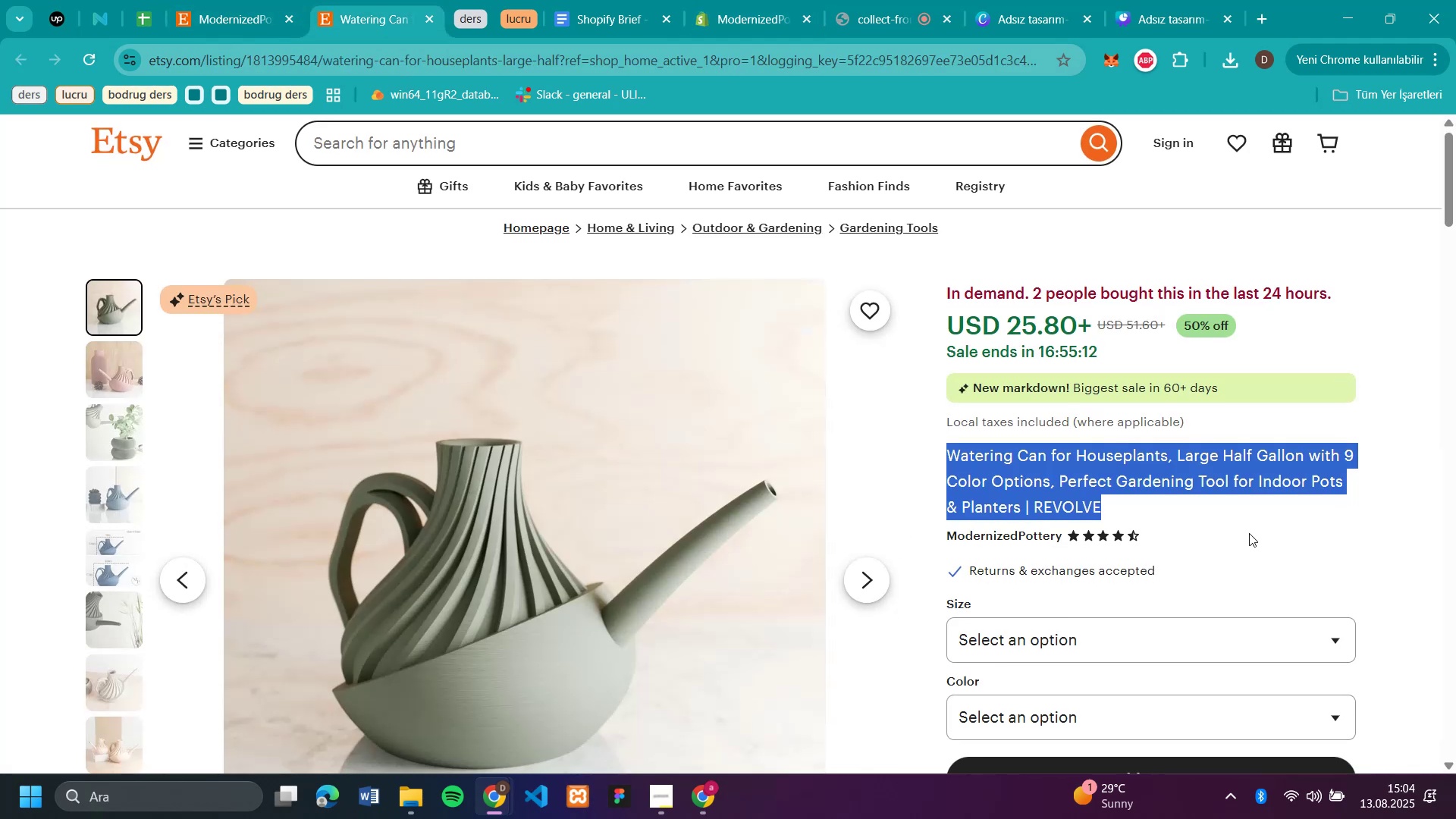 
scroll: coordinate [1249, 533], scroll_direction: down, amount: 6.0
 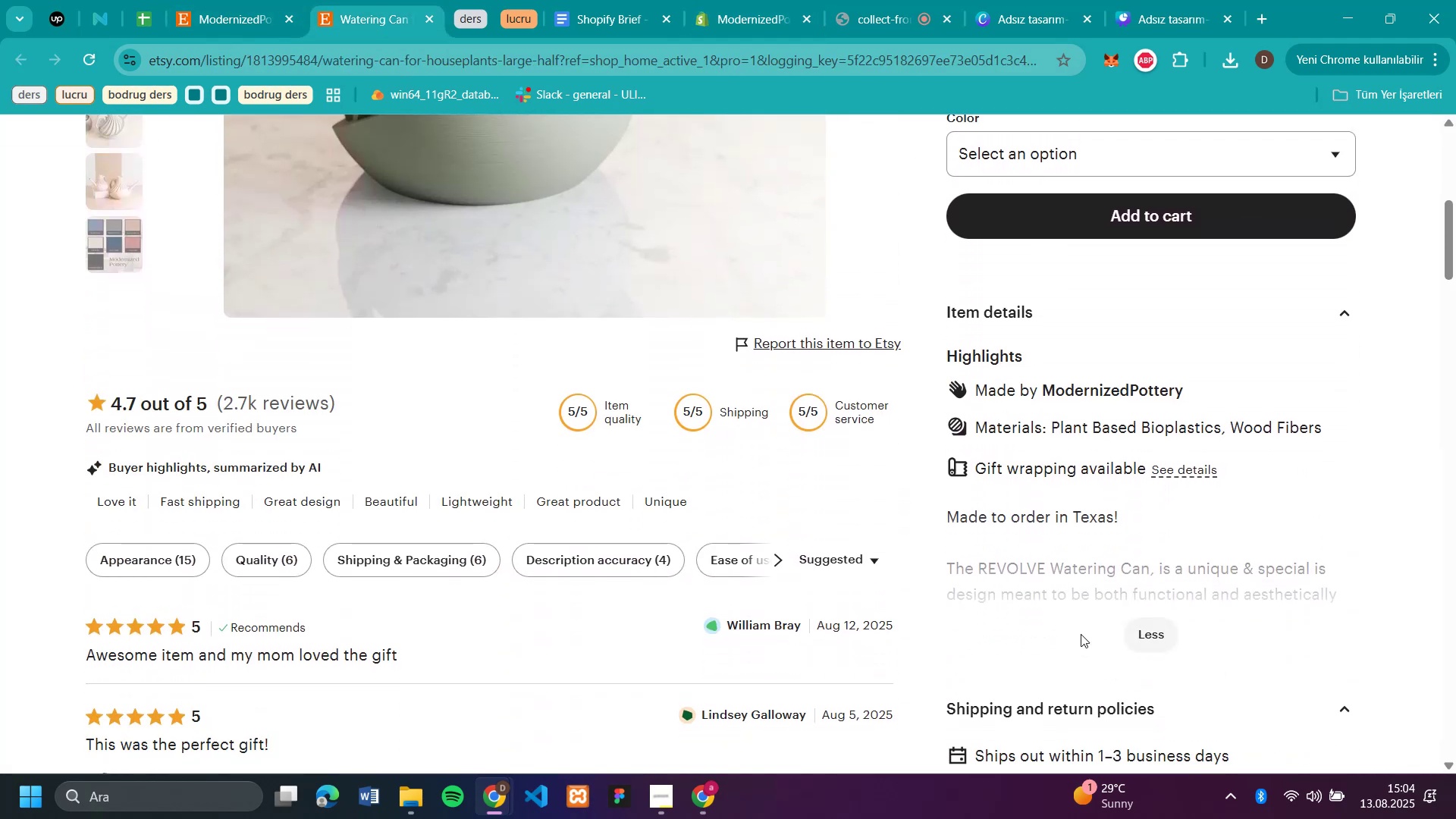 
left_click([1081, 634])
 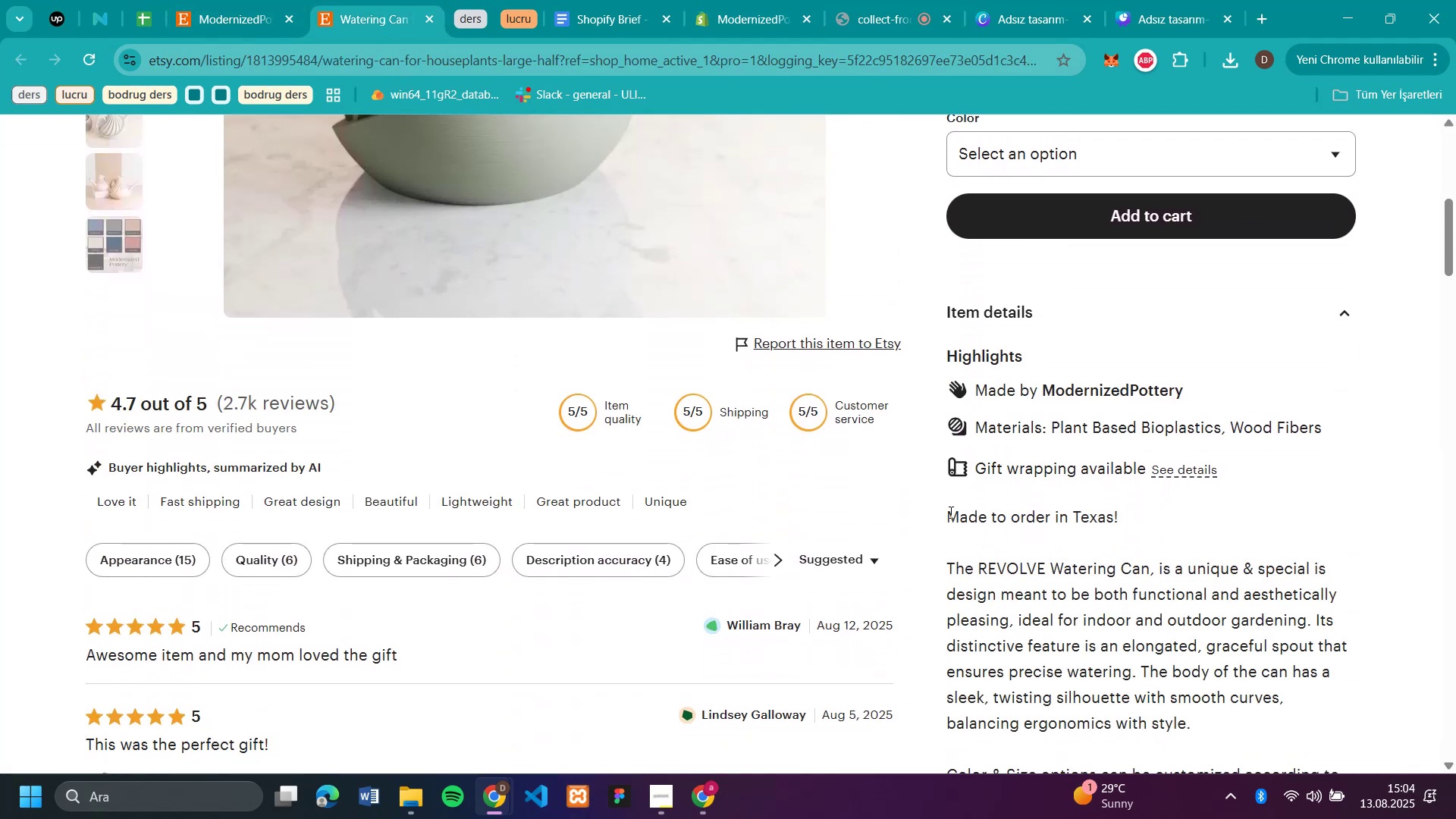 
left_click_drag(start_coordinate=[944, 512], to_coordinate=[1032, 580])
 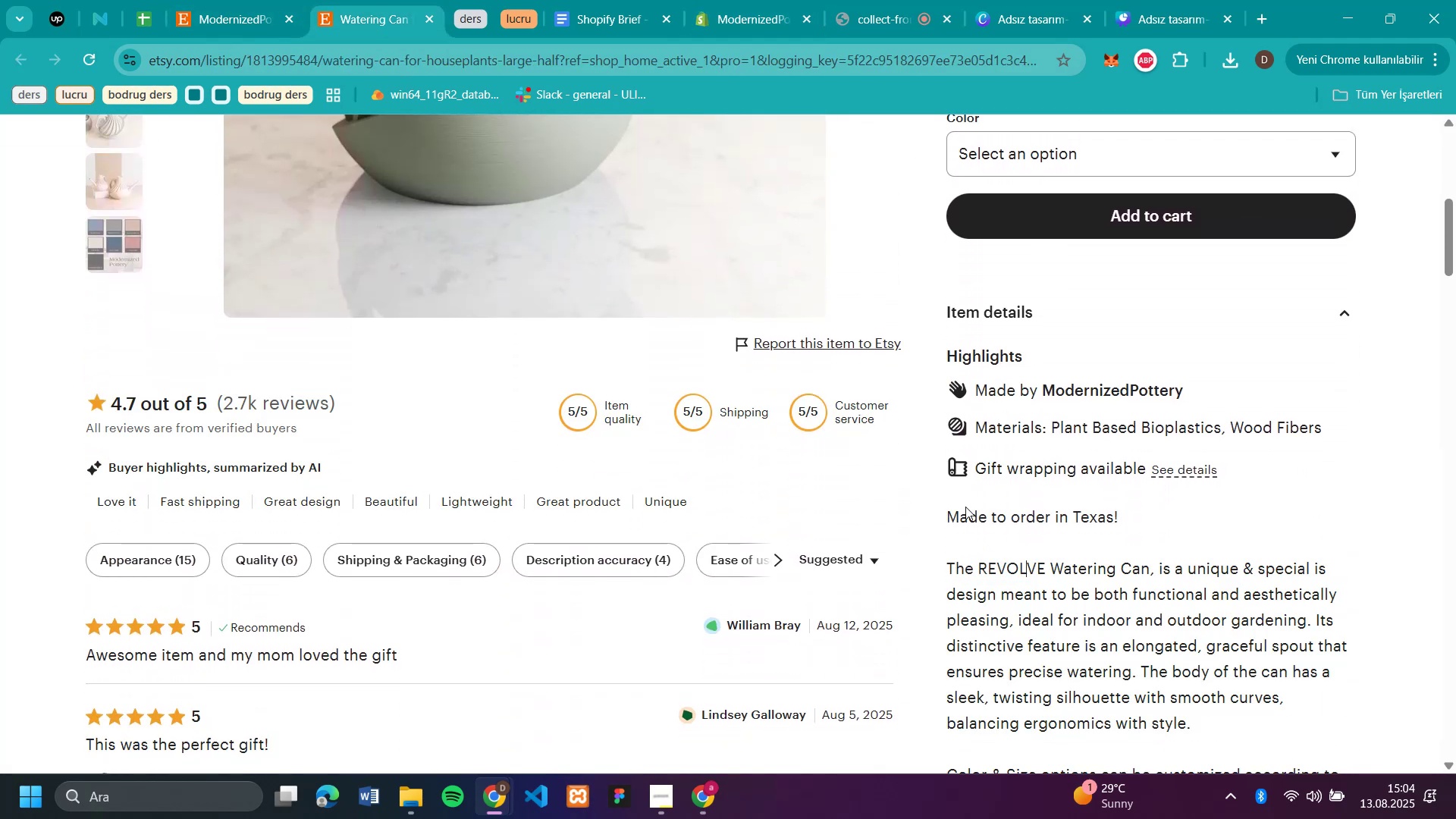 
left_click([1030, 570])
 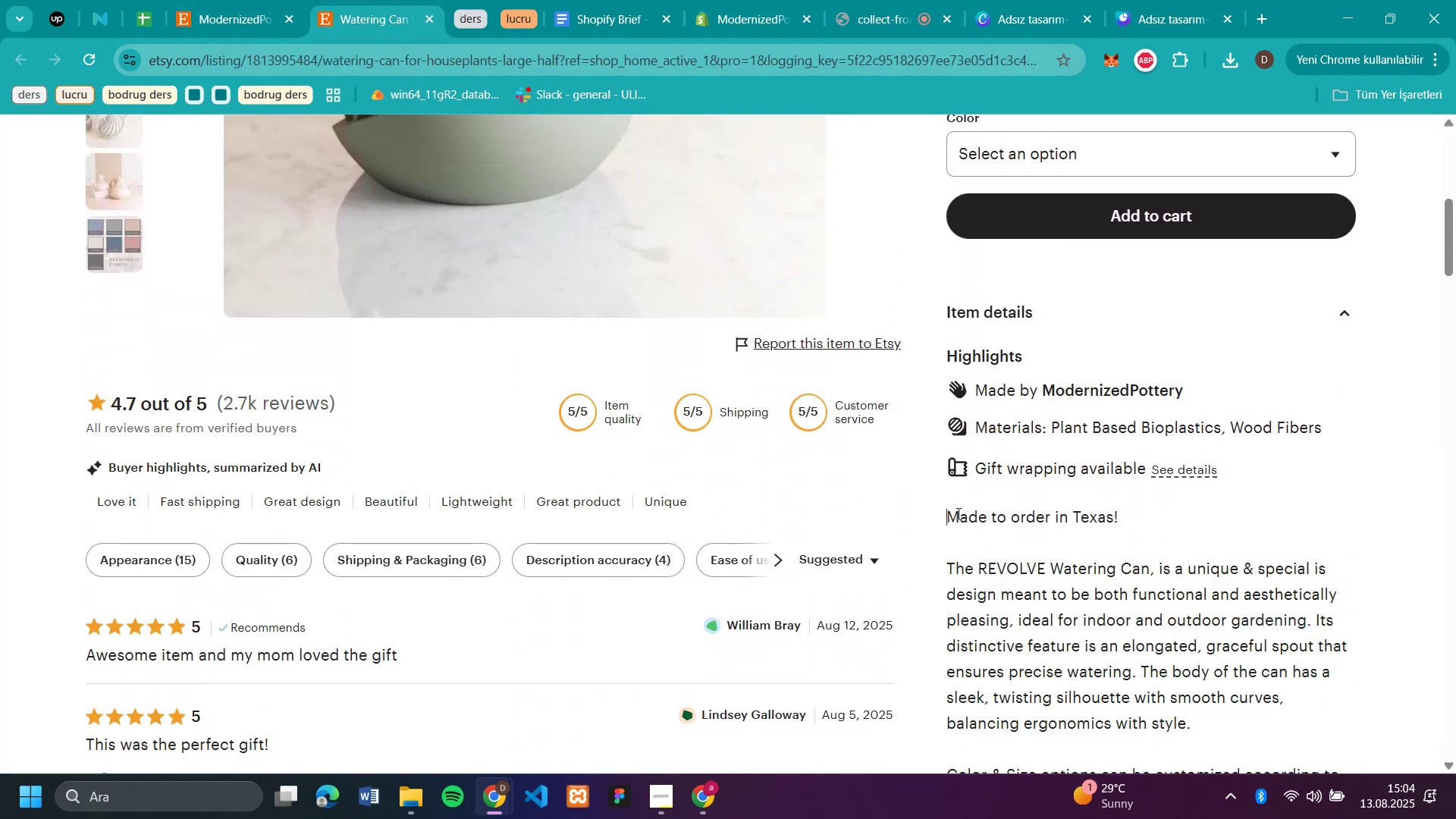 
left_click_drag(start_coordinate=[946, 512], to_coordinate=[1349, 372])
 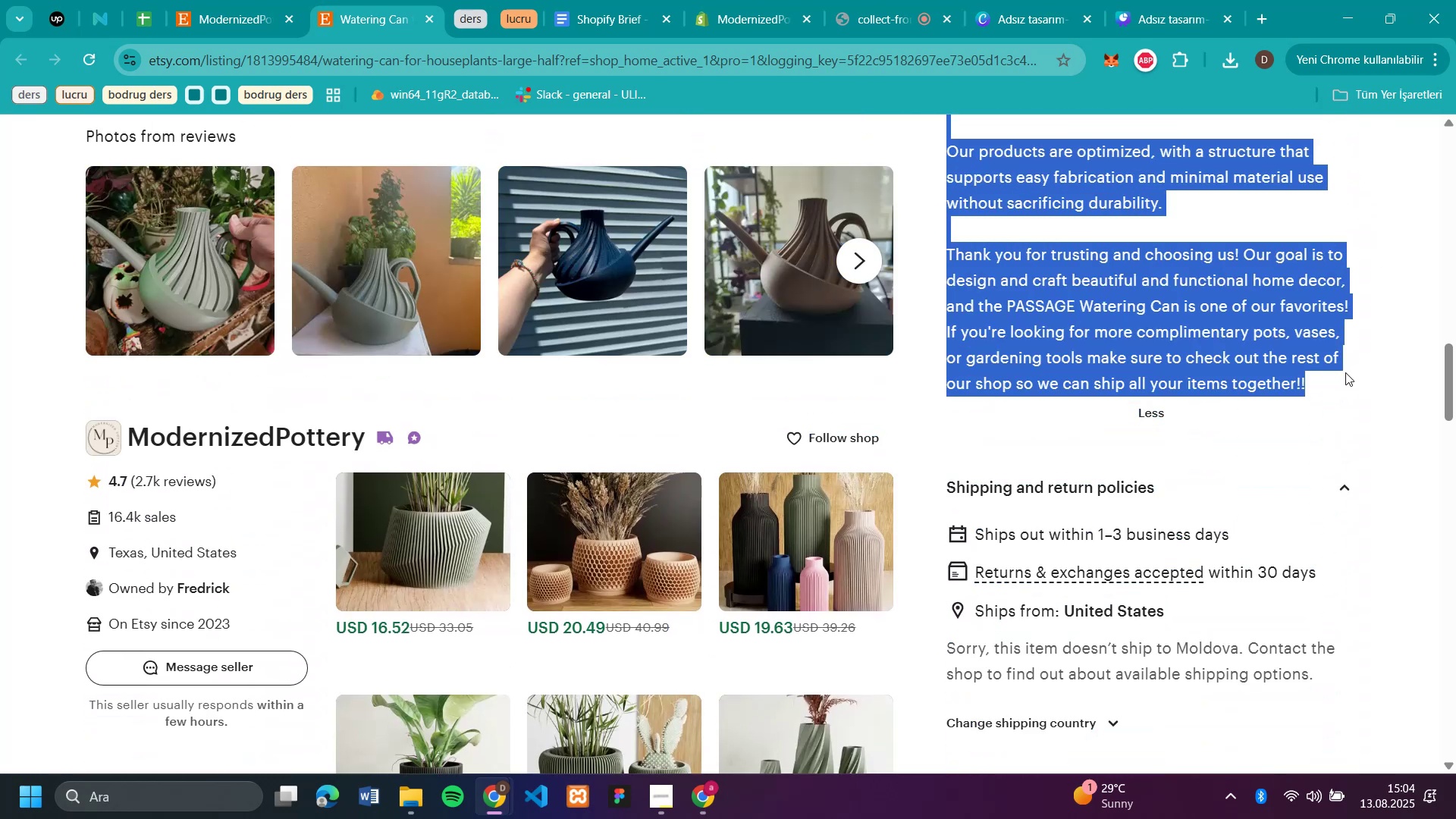 
key(Control+C)
 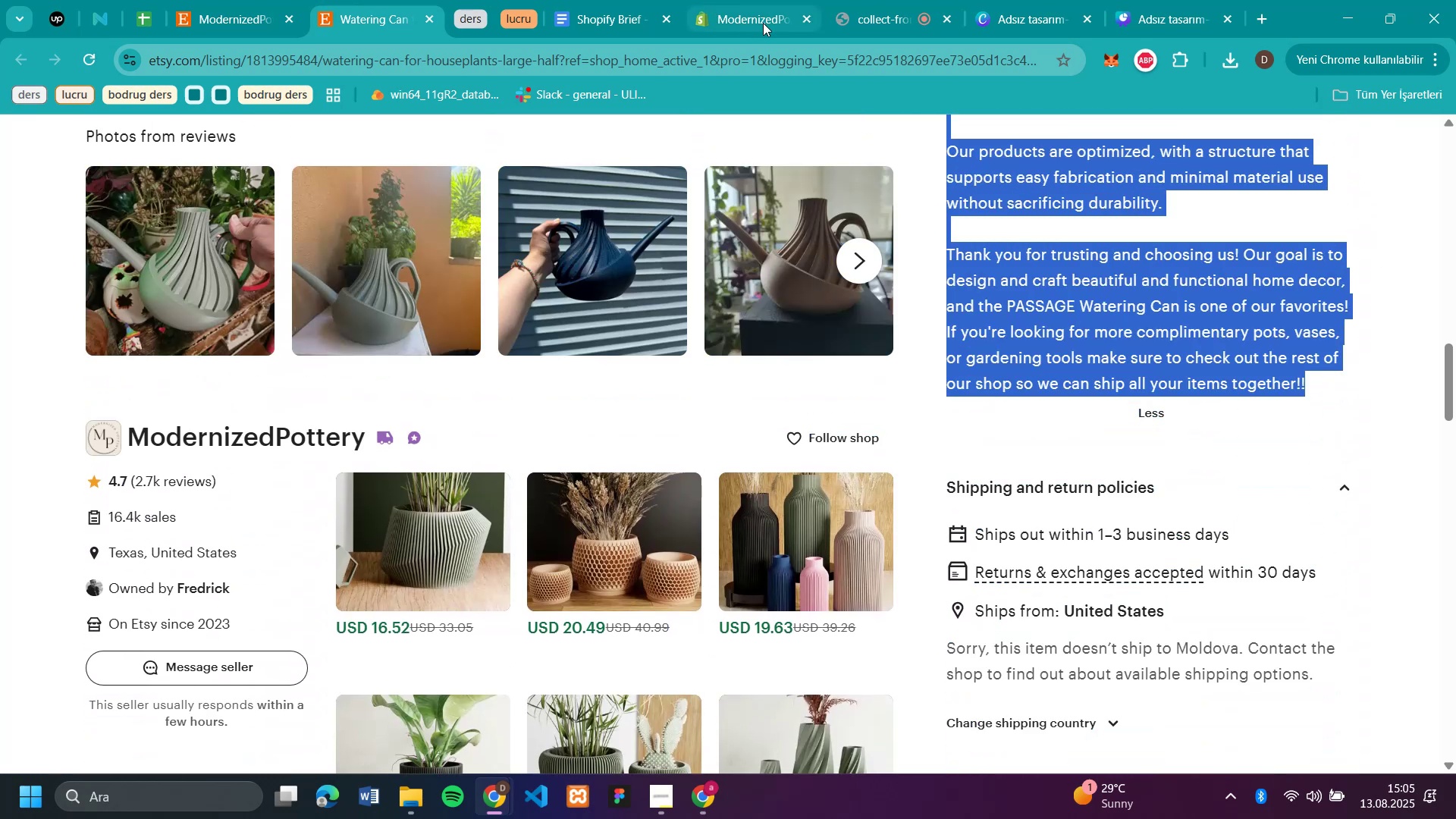 
left_click([763, 23])
 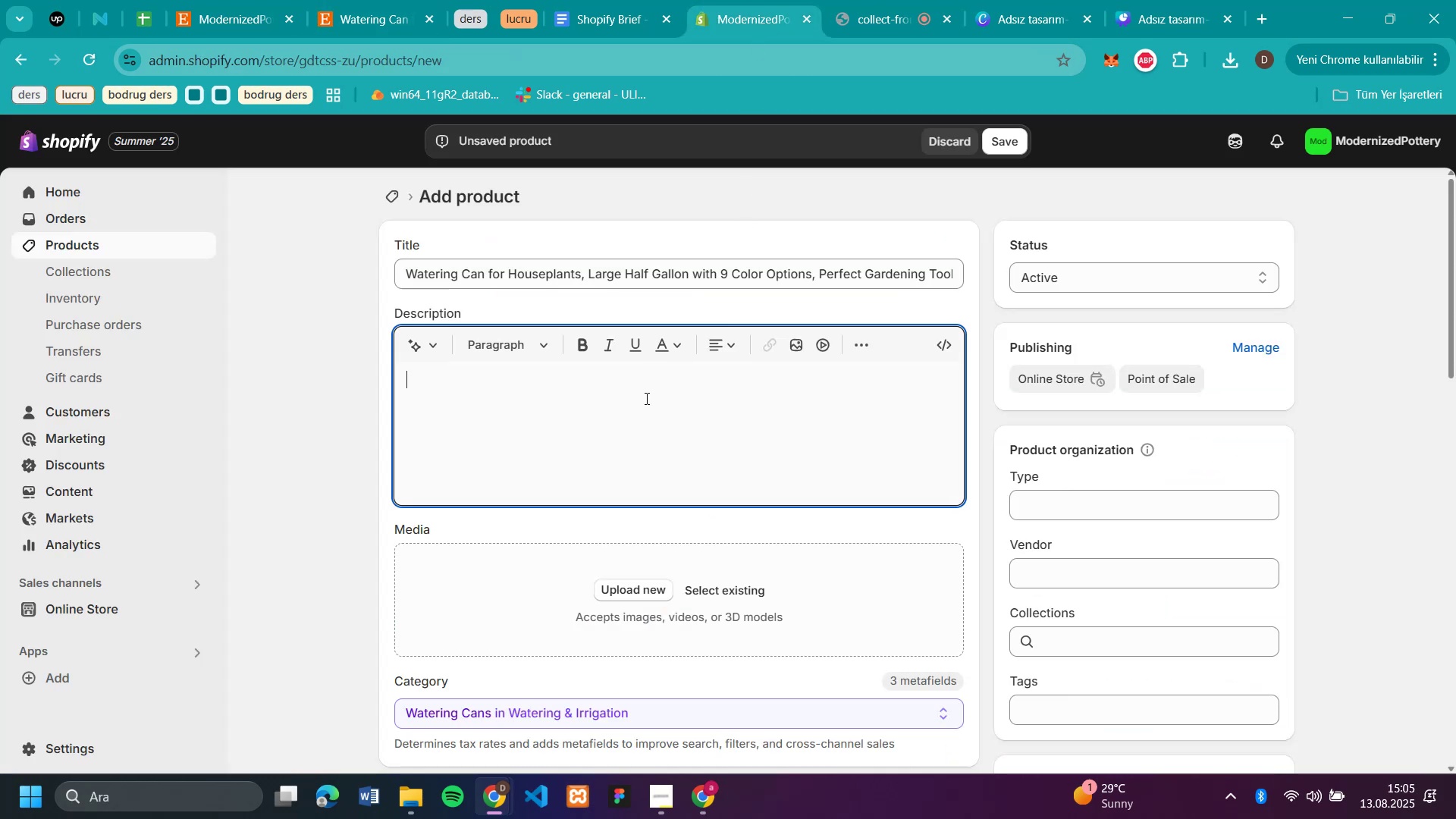 
left_click([645, 398])
 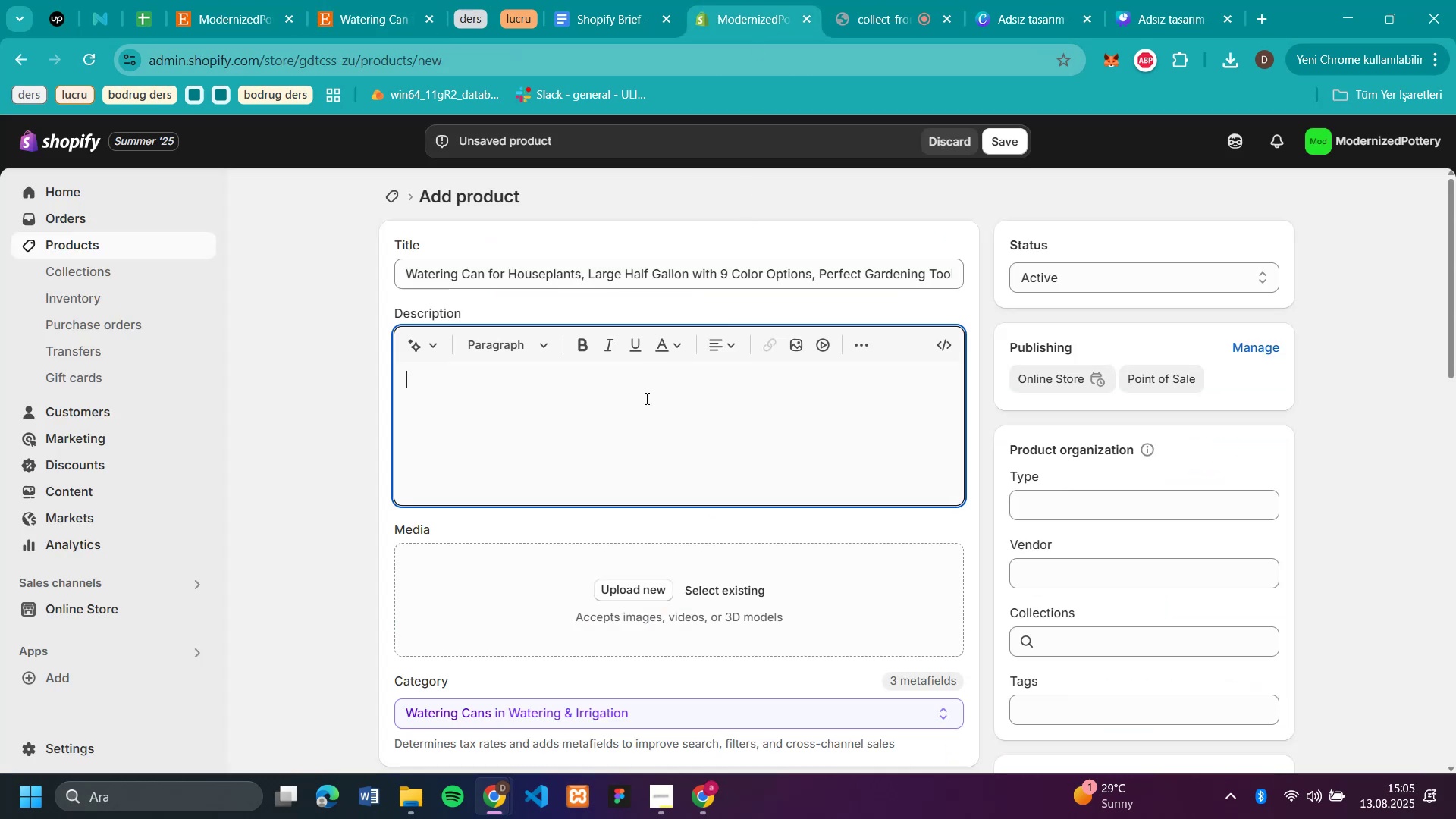 
key(Control+V)
 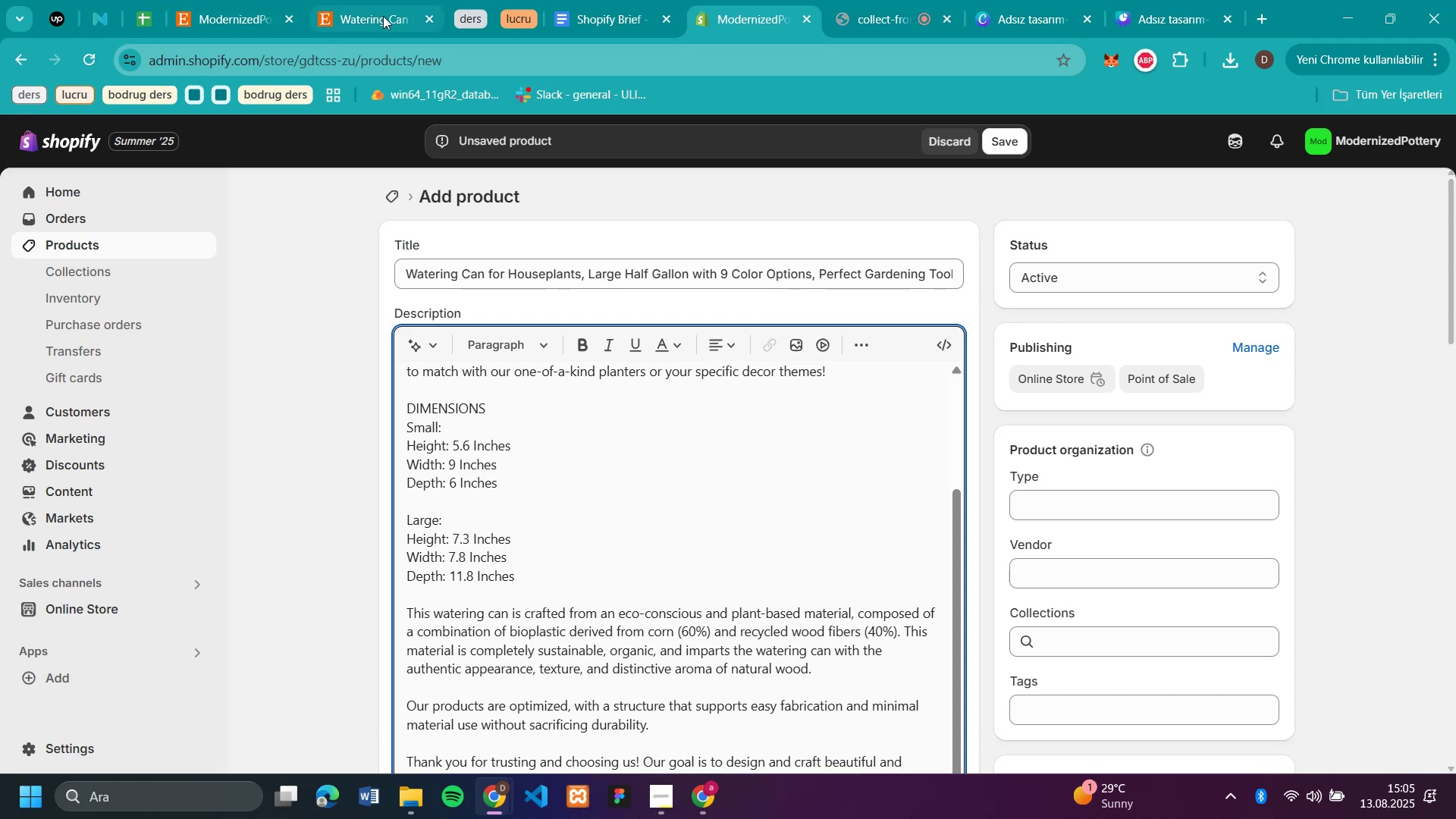 
left_click([383, 16])
 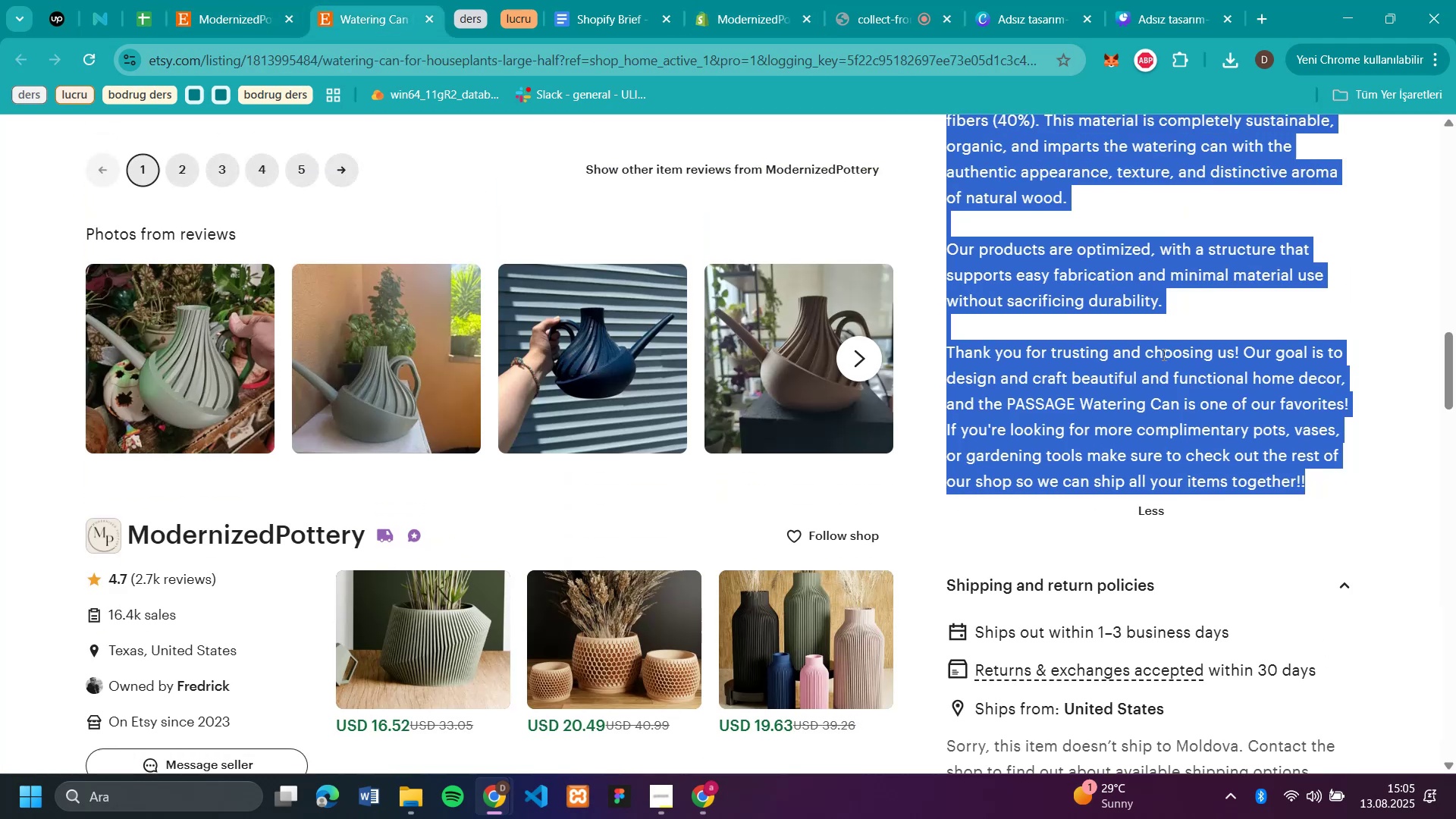 
scroll: coordinate [1075, 302], scroll_direction: up, amount: 21.0
 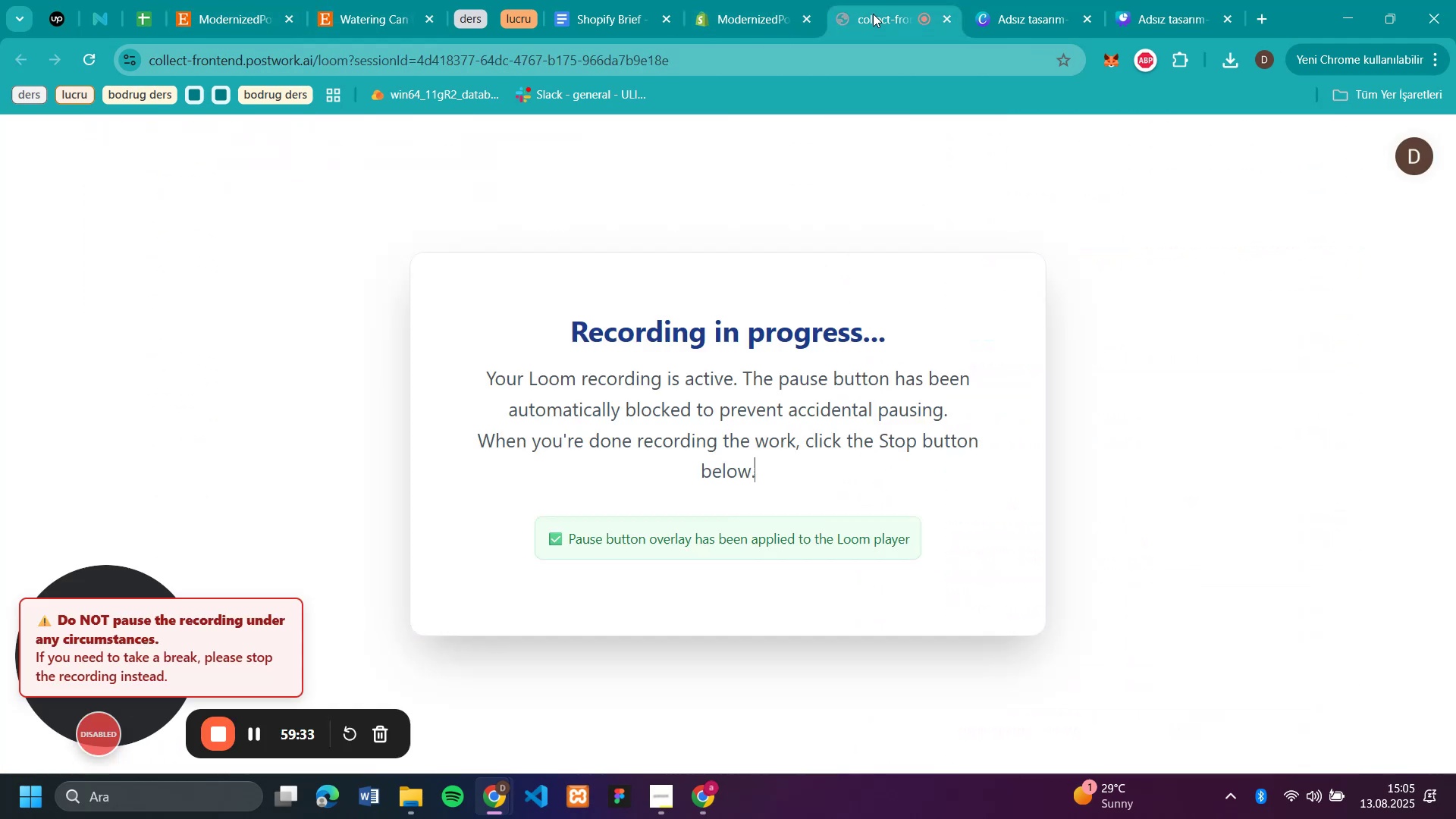 
left_click([873, 14])
 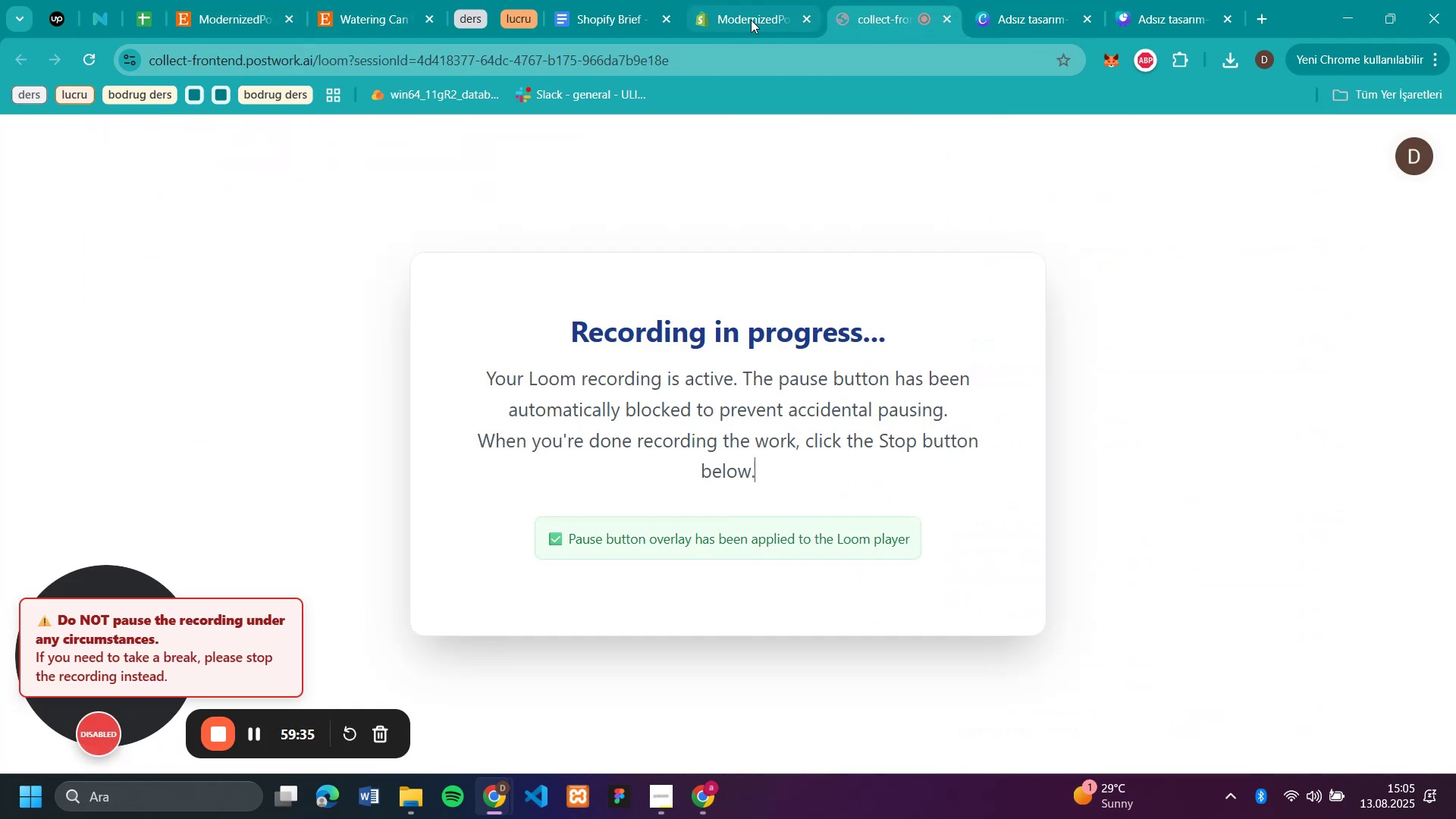 
left_click([751, 20])
 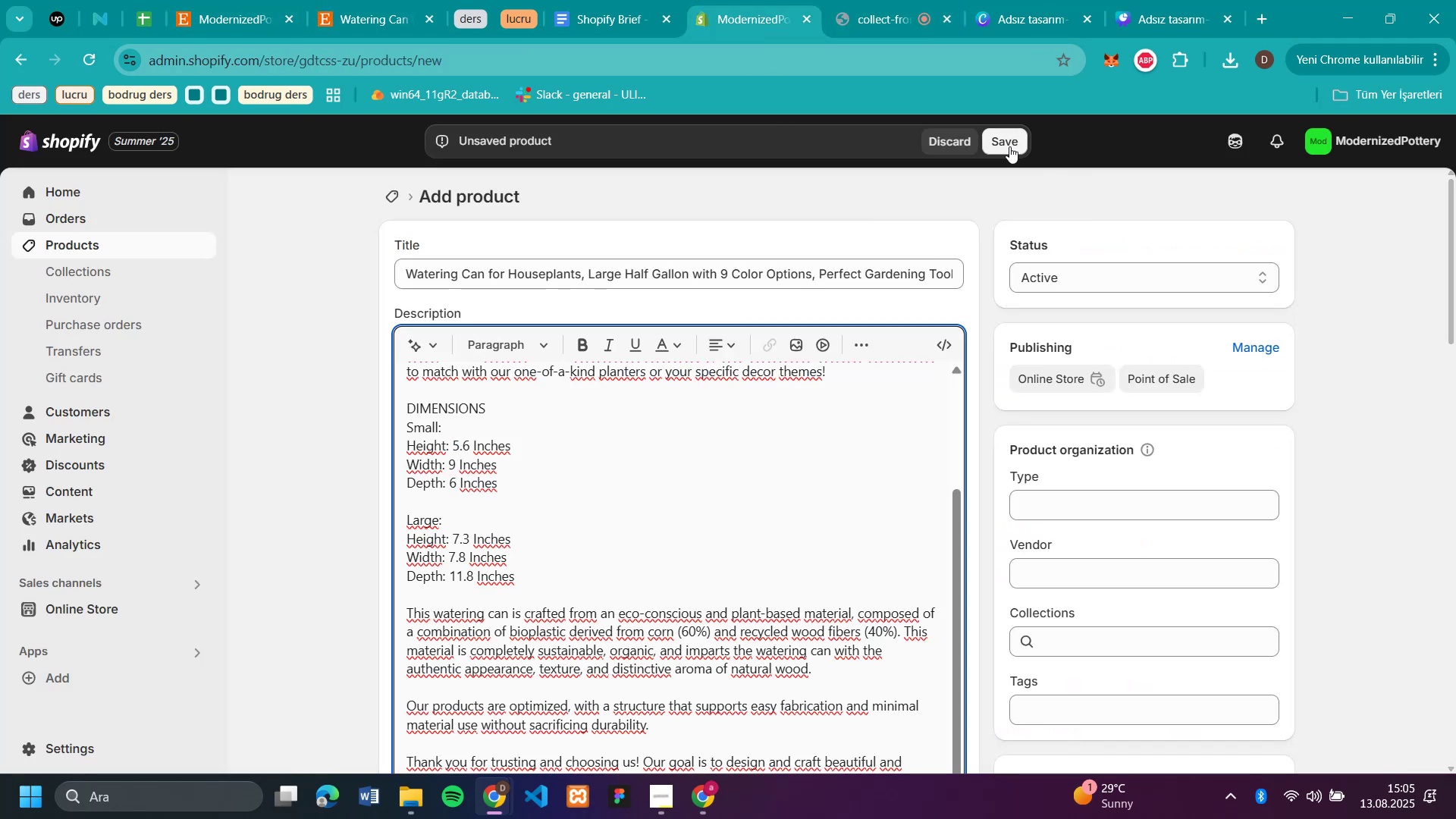 
left_click([1010, 146])
 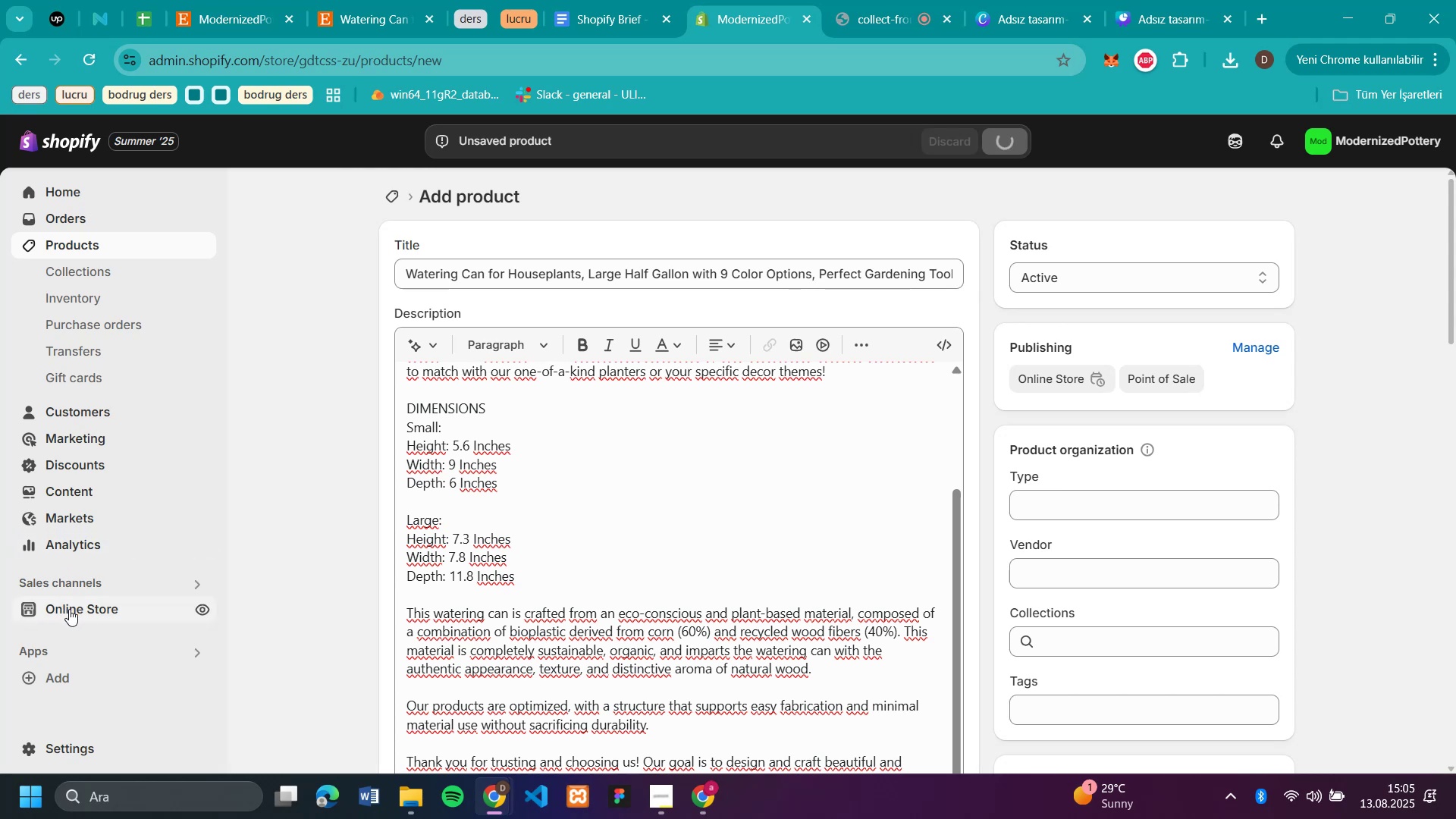 
wait(8.04)
 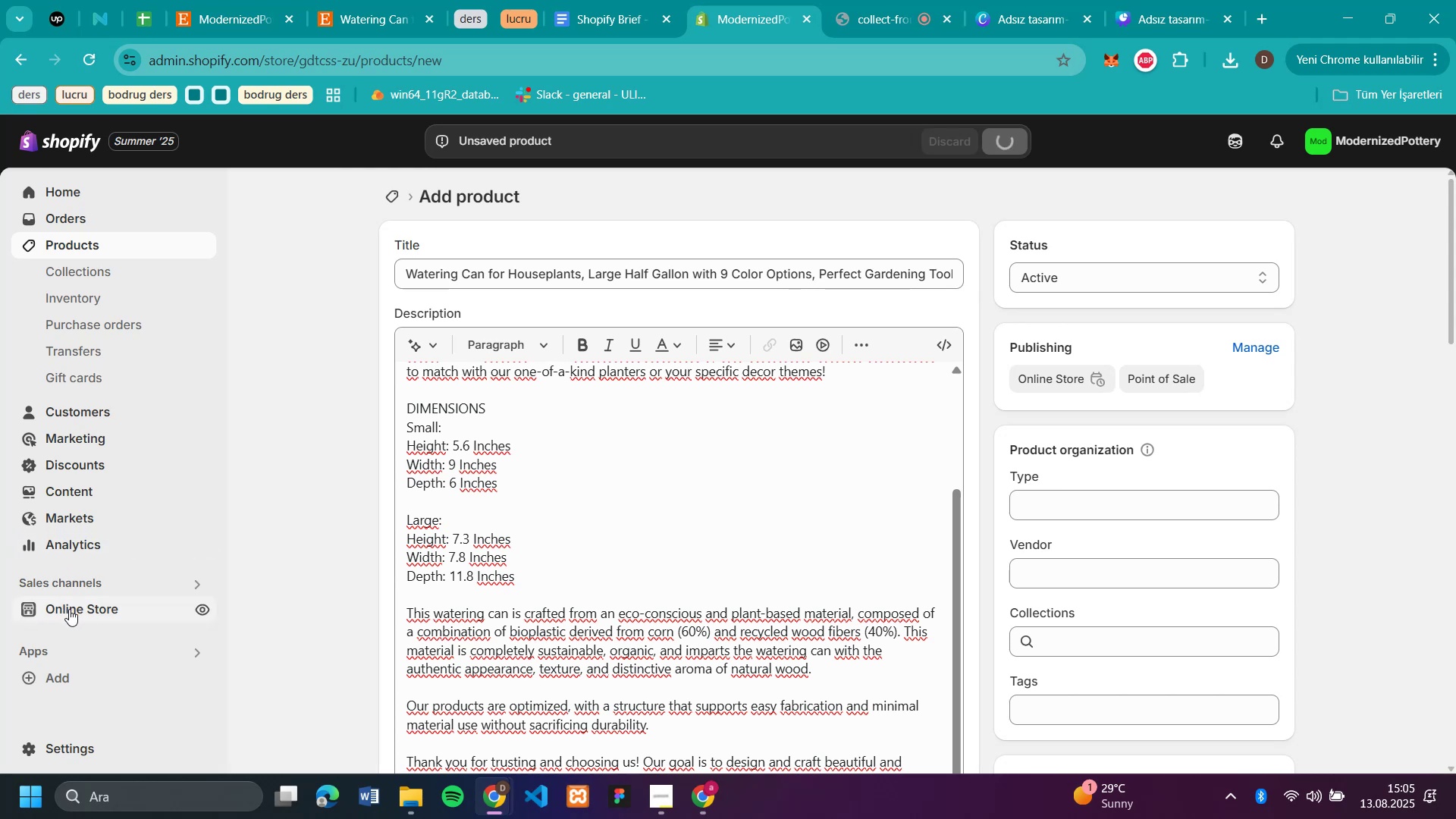 
left_click([74, 611])
 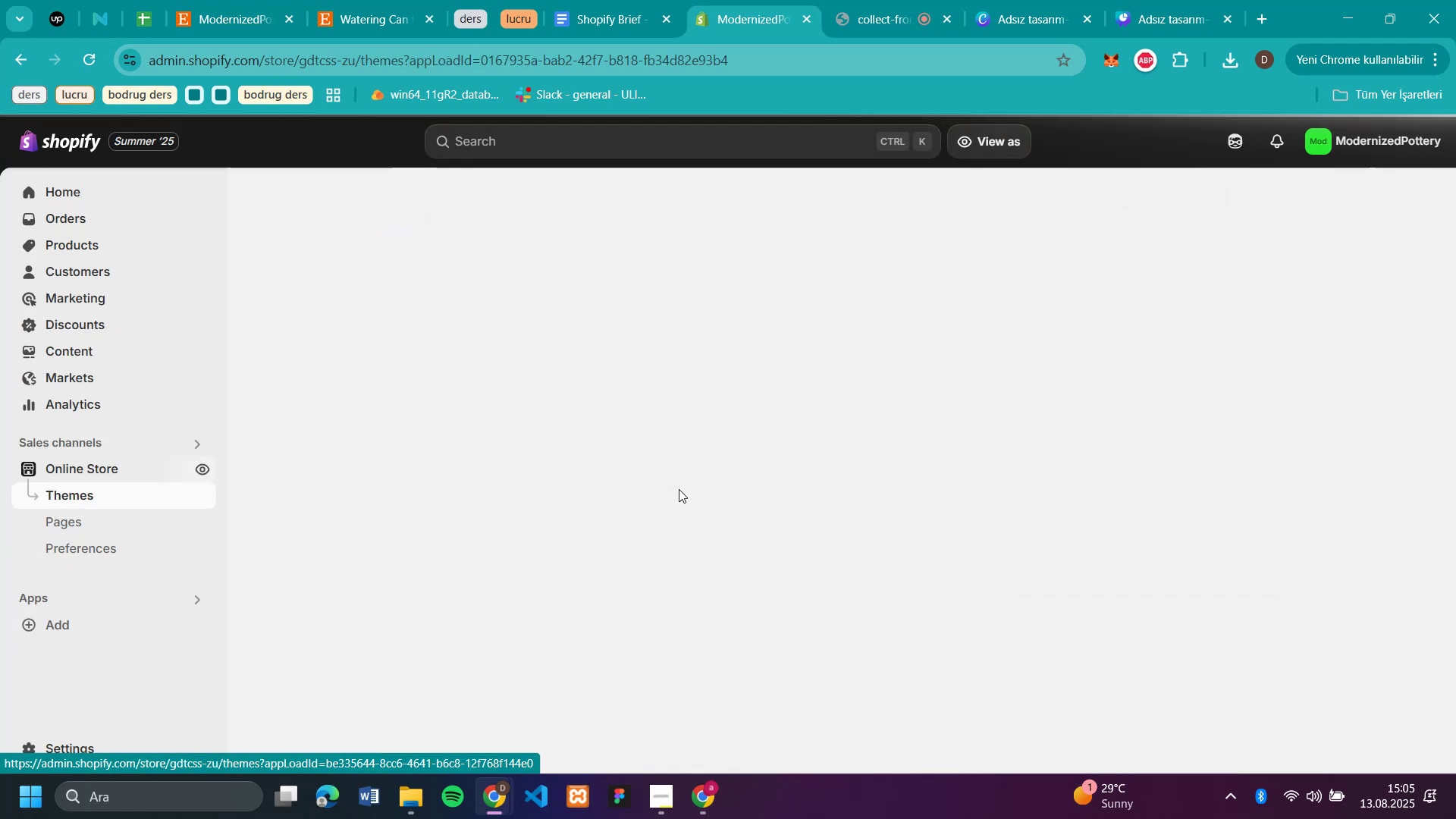 
mouse_move([648, 473])
 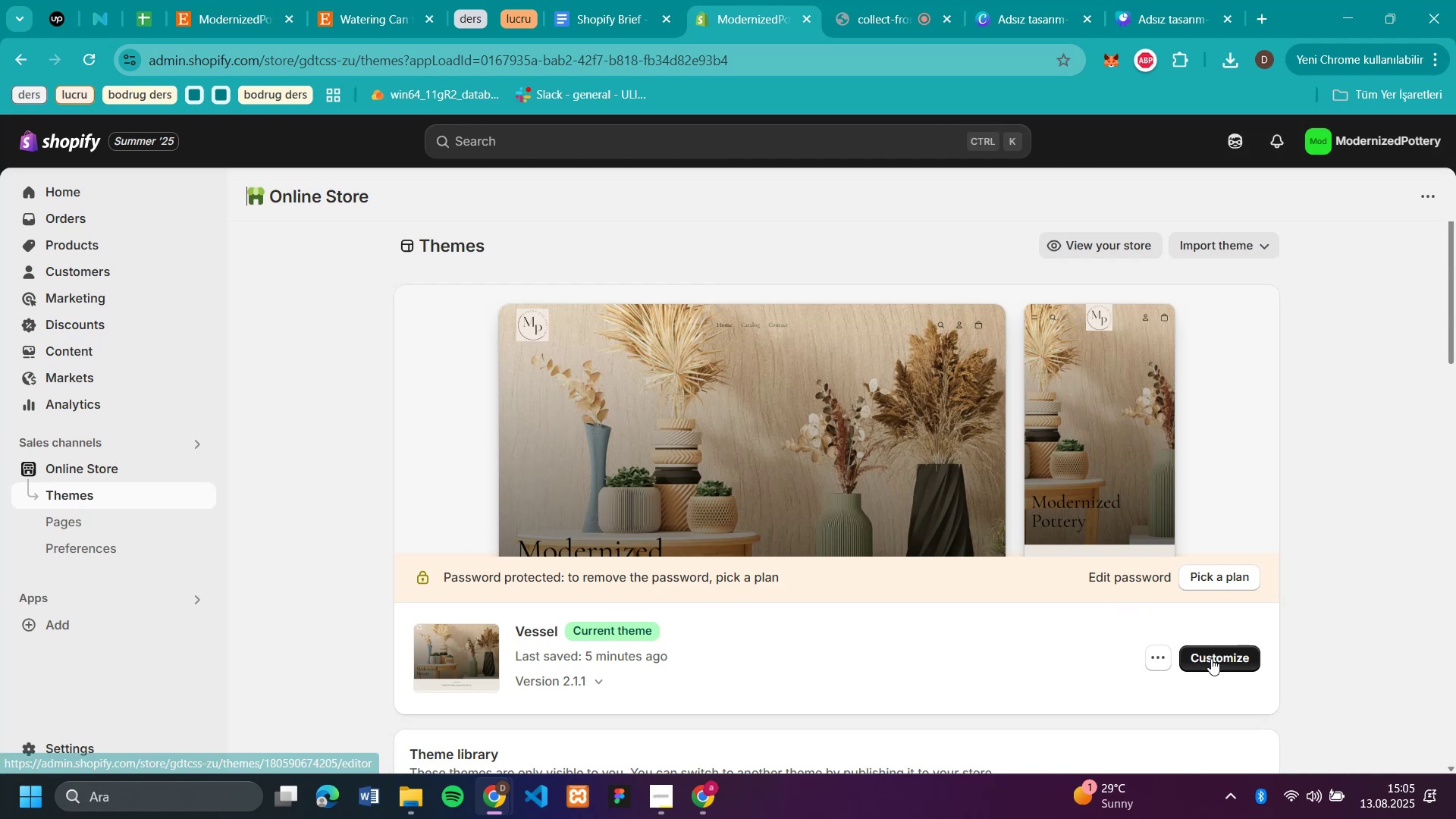 
left_click([1211, 658])
 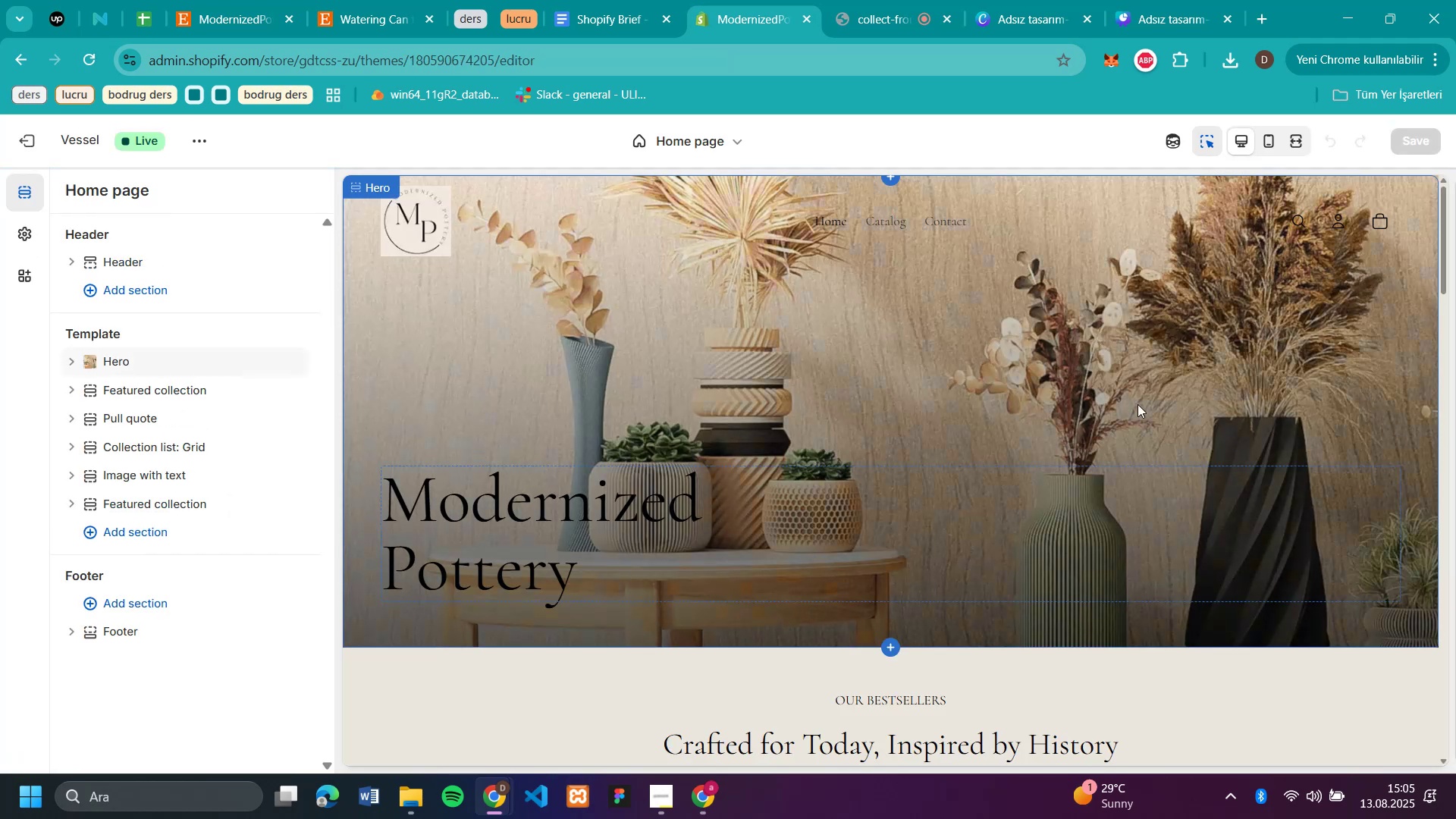 
scroll: coordinate [1138, 404], scroll_direction: down, amount: 3.0
 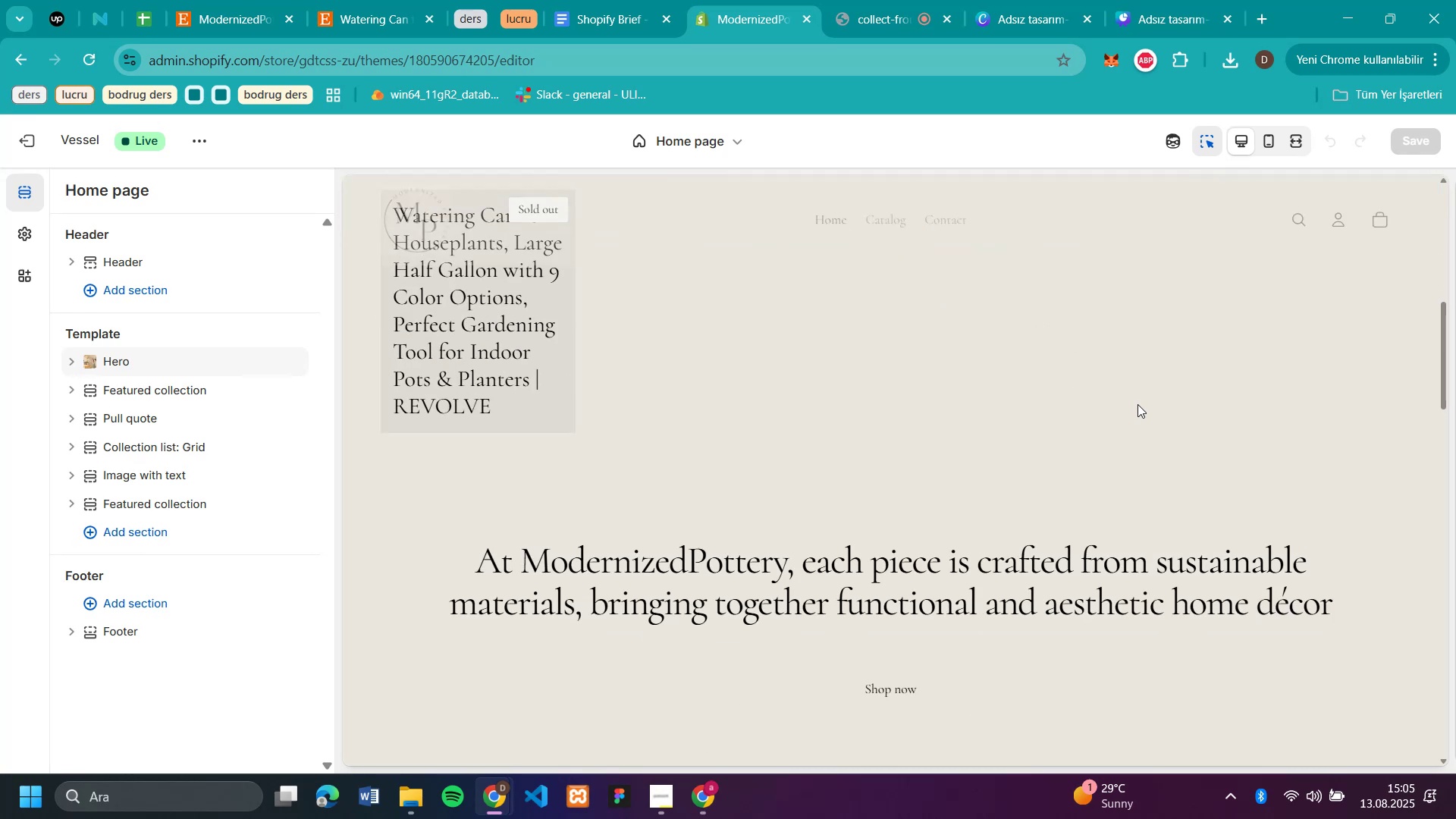 
scroll: coordinate [1138, 404], scroll_direction: up, amount: 3.0
 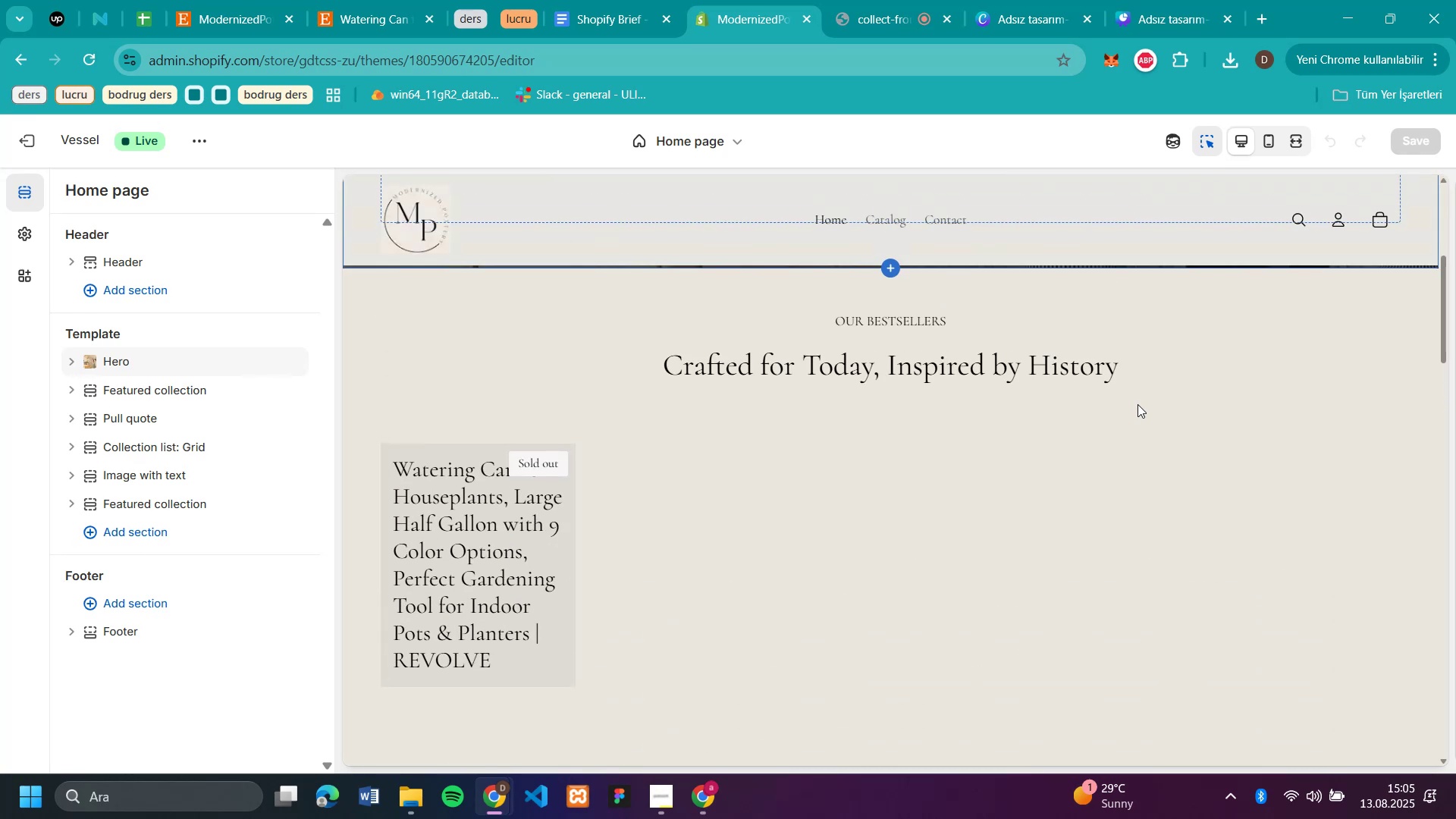 
scroll: coordinate [1138, 404], scroll_direction: down, amount: 27.0
 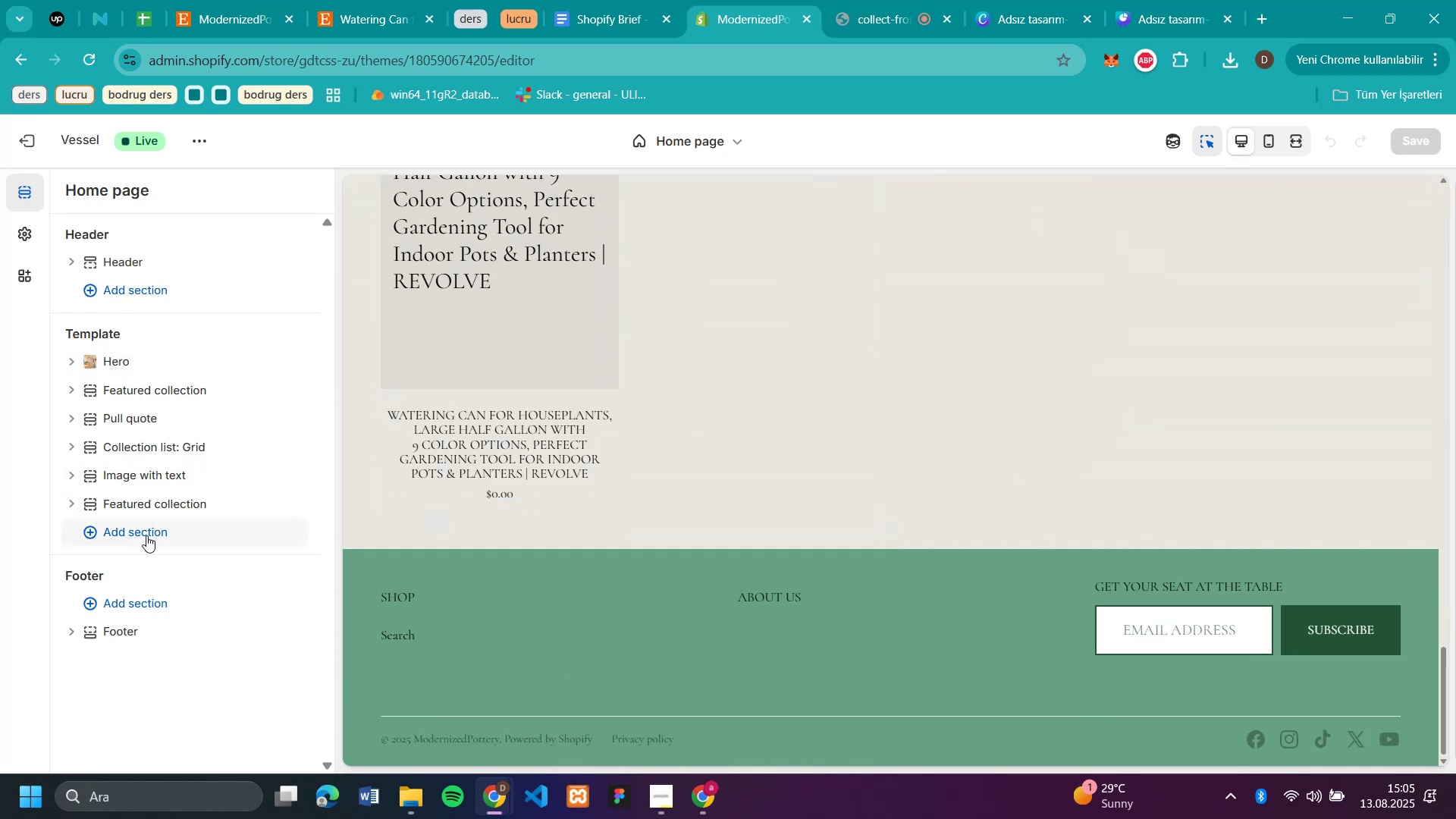 
left_click([146, 535])
 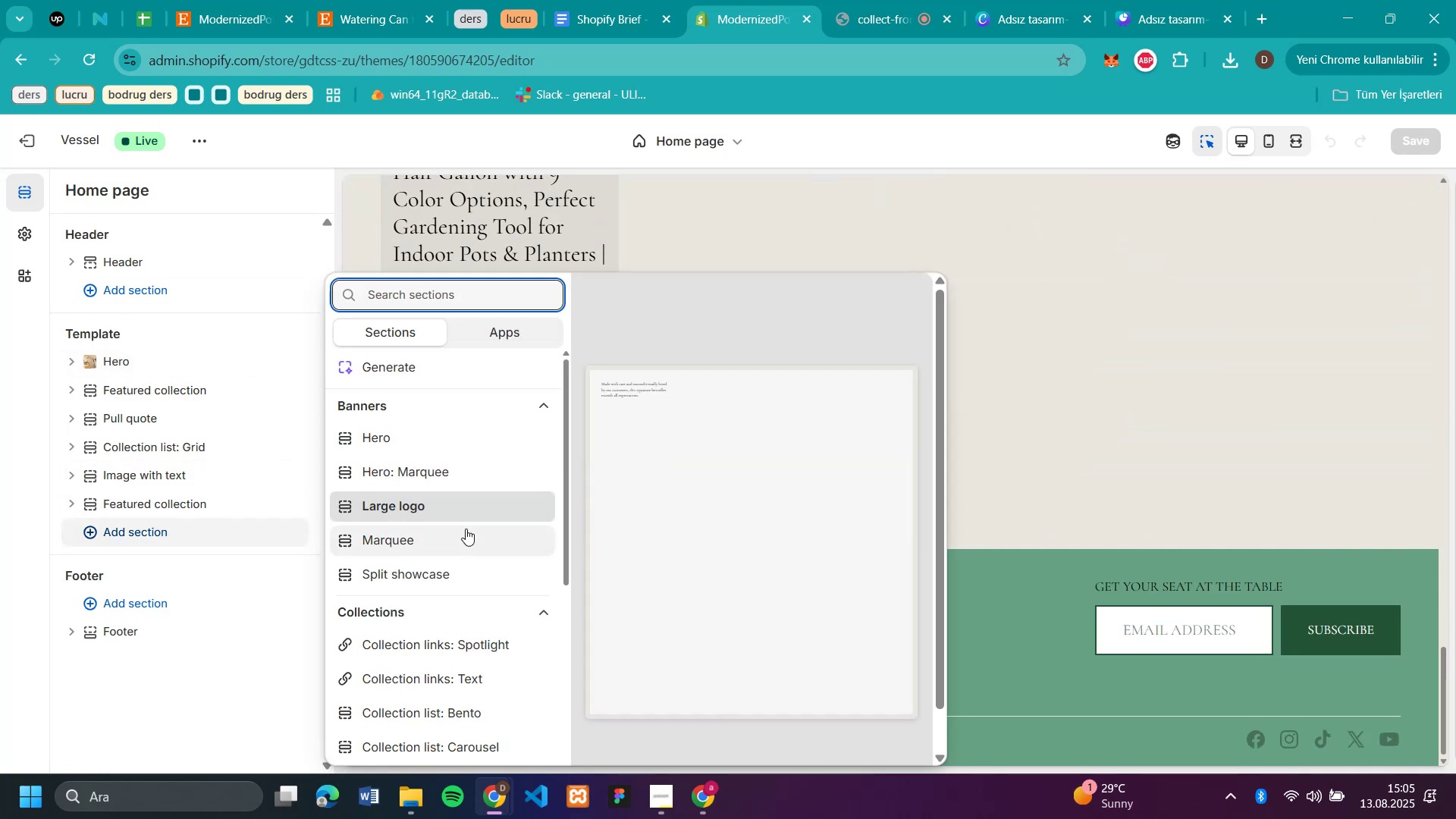 
scroll: coordinate [444, 468], scroll_direction: up, amount: 1.0
 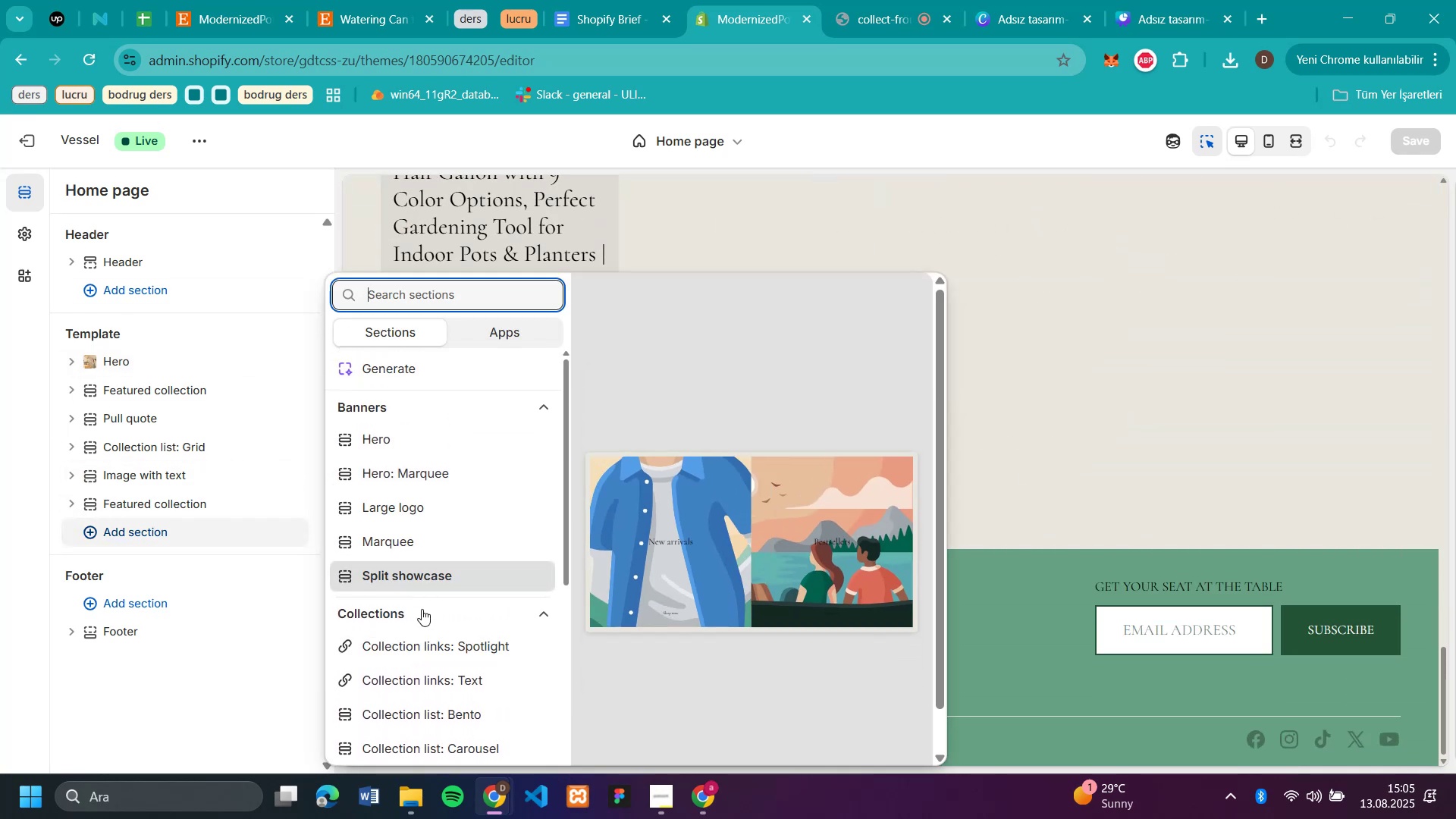 
scroll: coordinate [427, 612], scroll_direction: down, amount: 15.0
 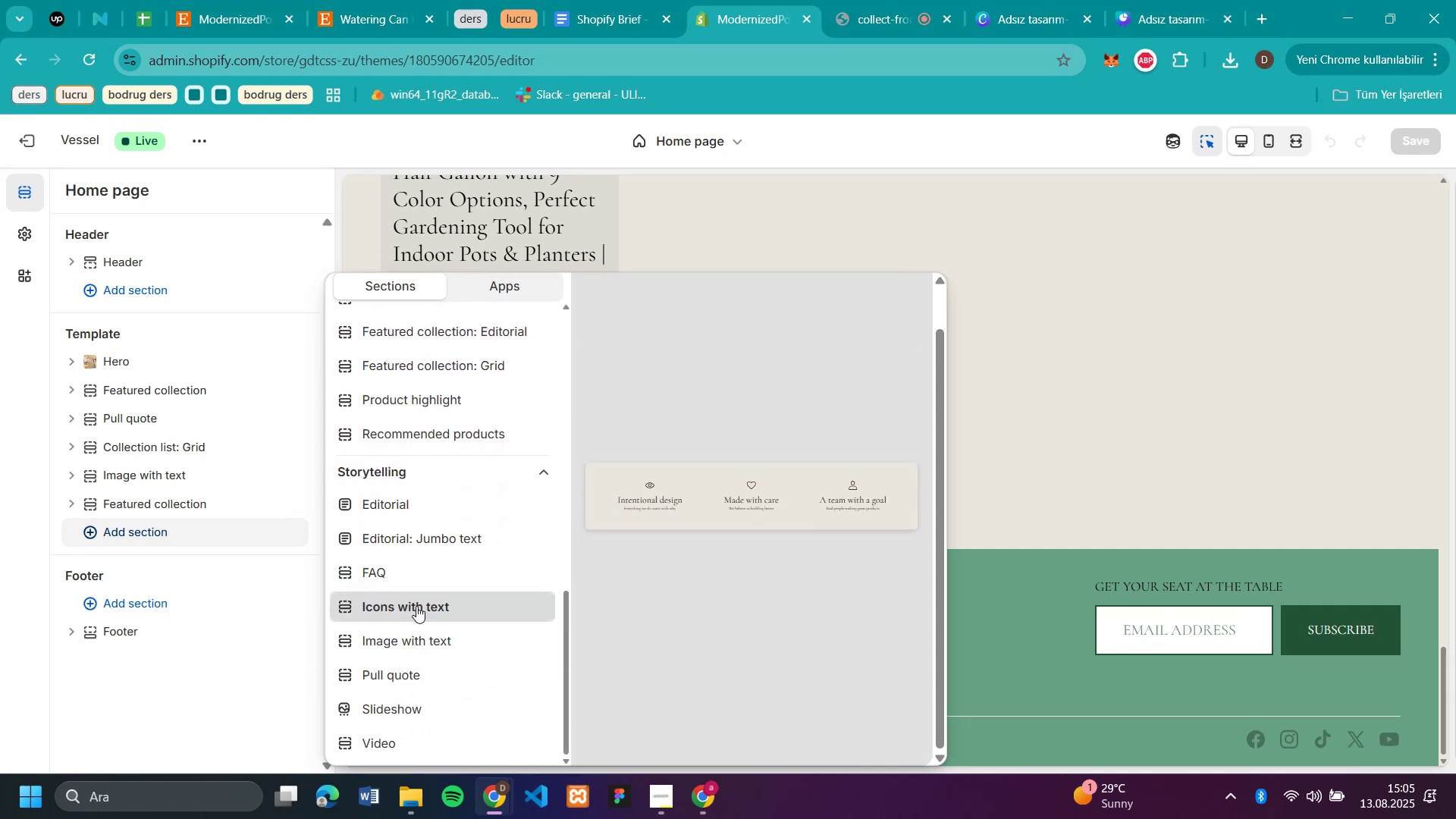 
left_click([416, 606])
 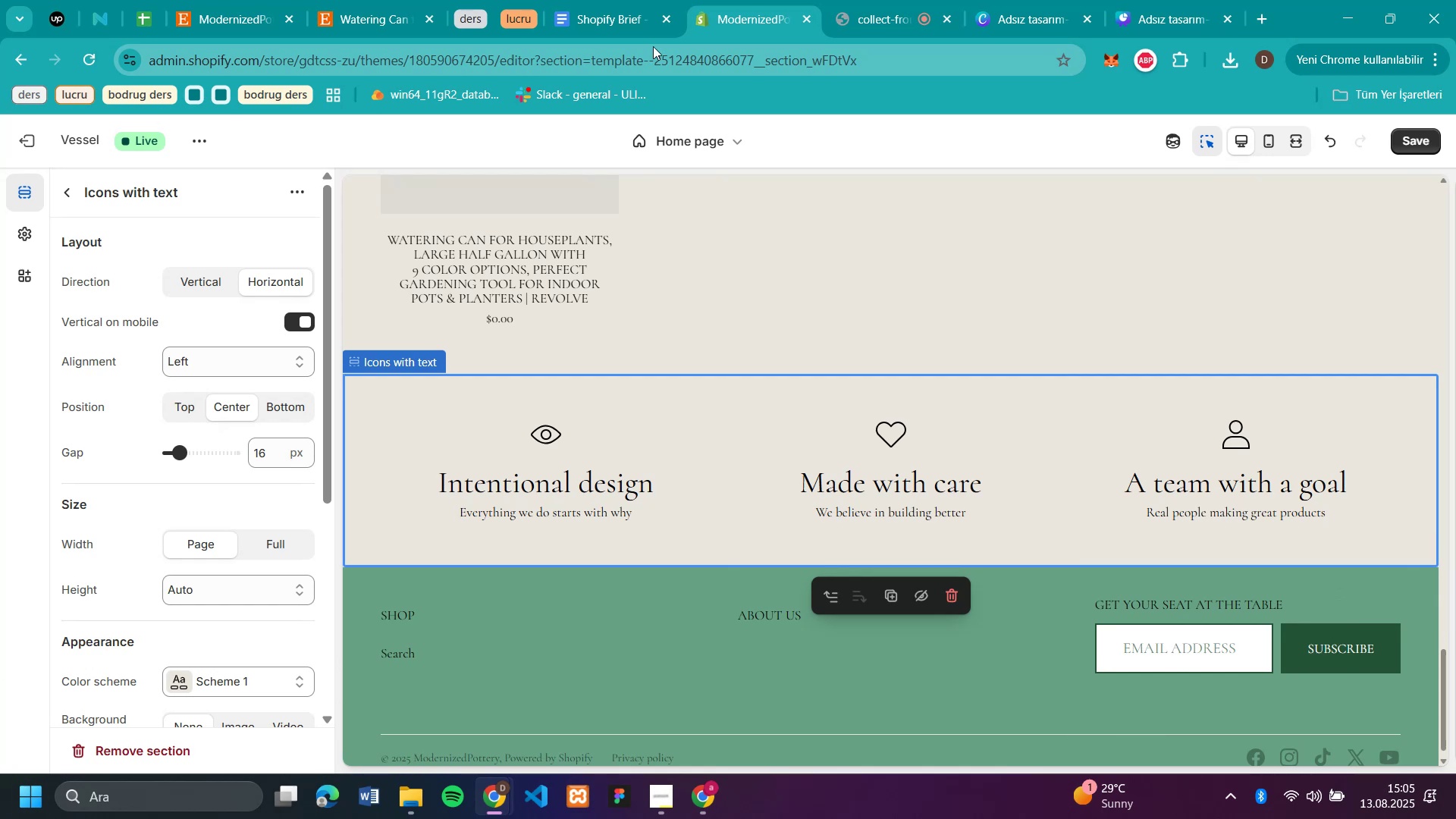 
wait(5.04)
 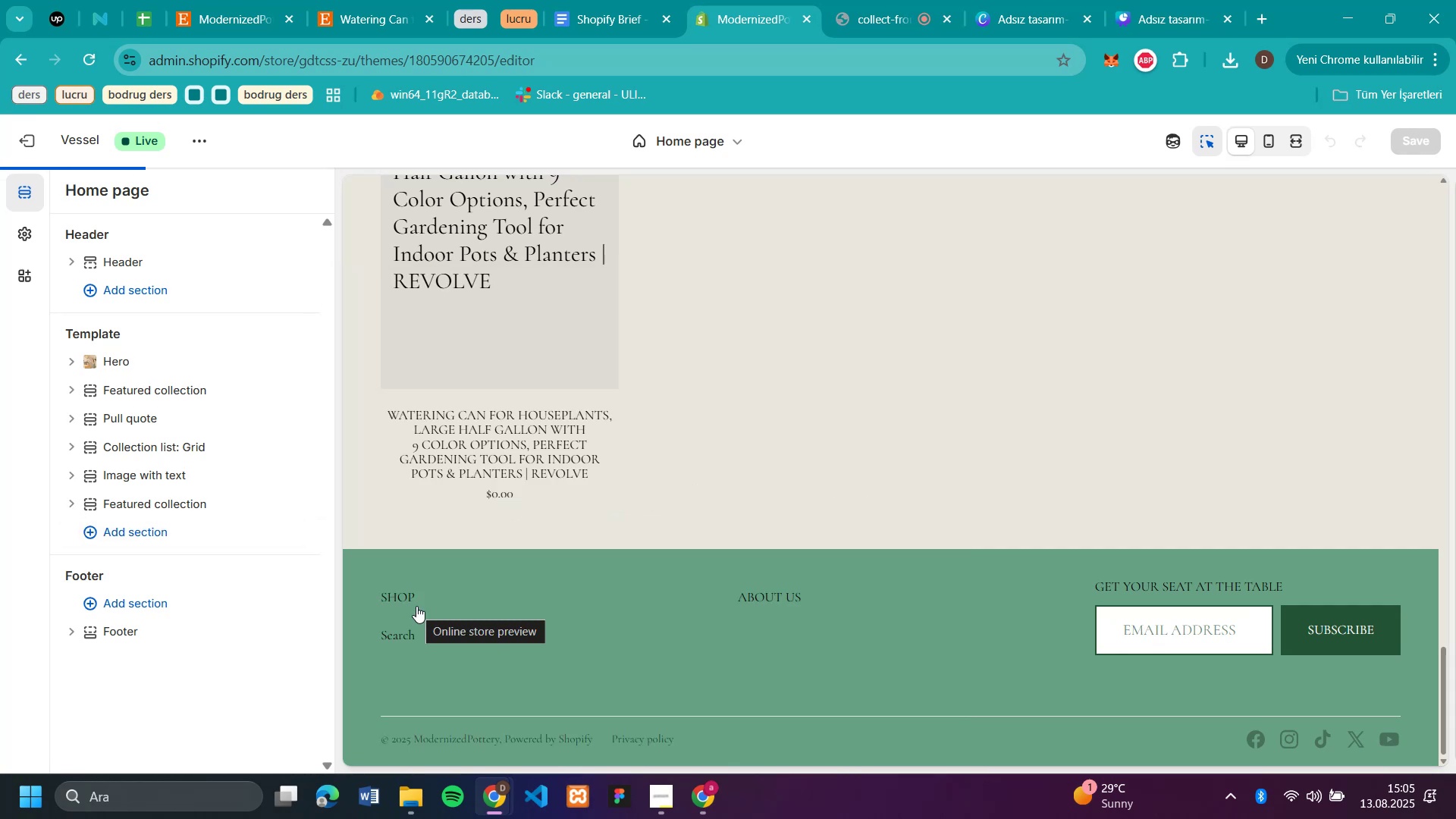 
scroll: coordinate [849, 373], scroll_direction: down, amount: 6.0
 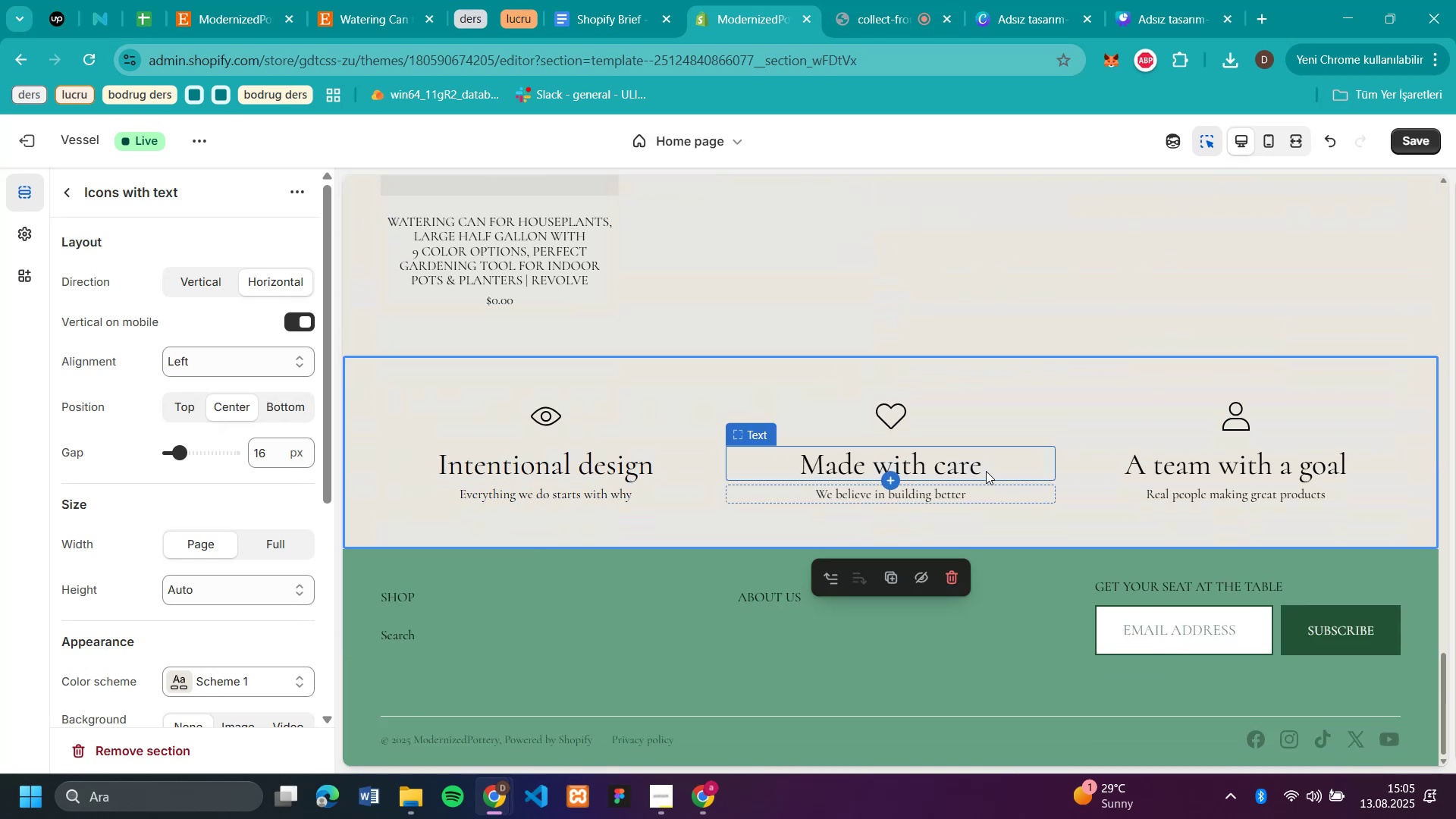 
left_click([986, 471])
 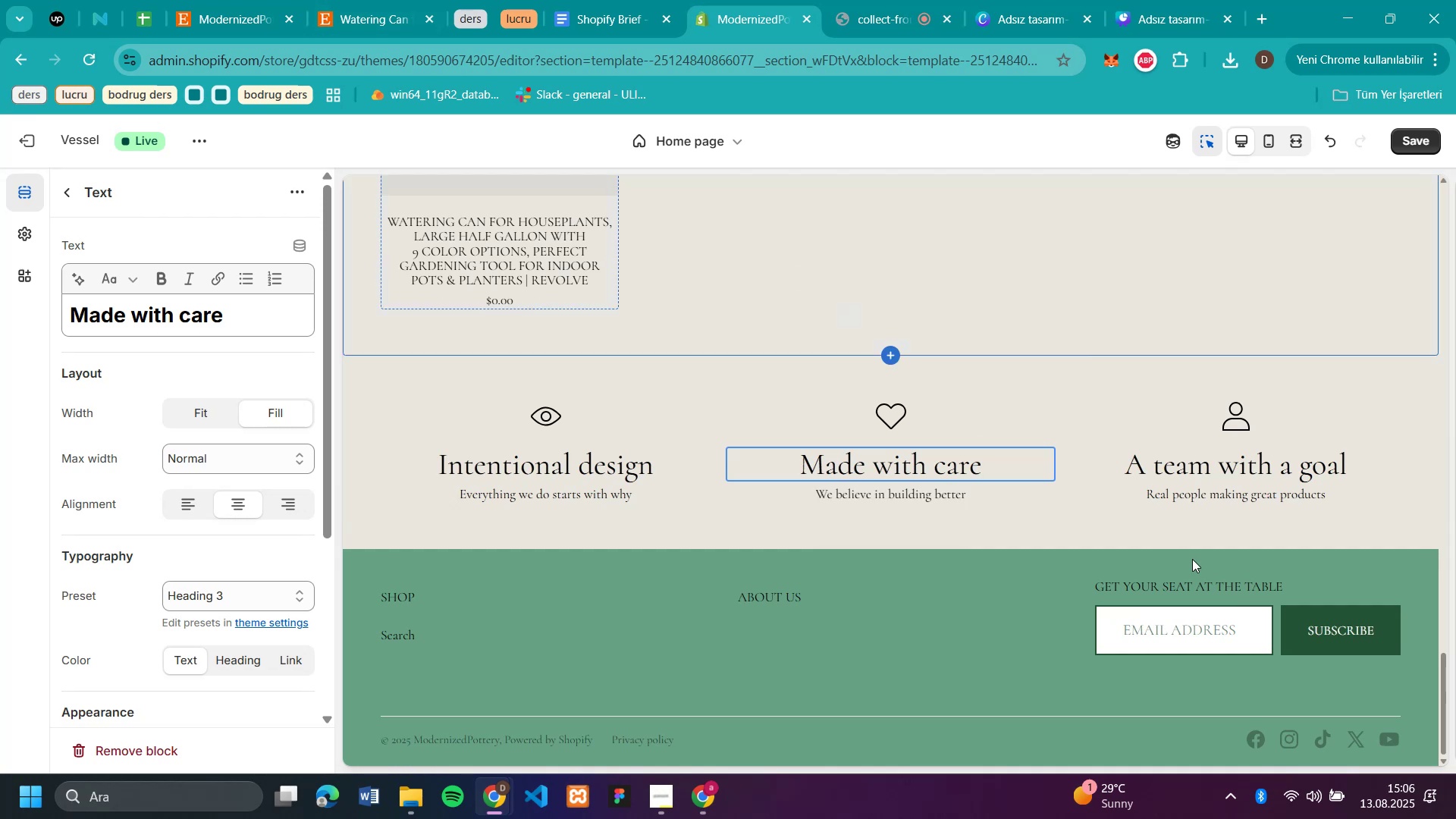 
wait(5.06)
 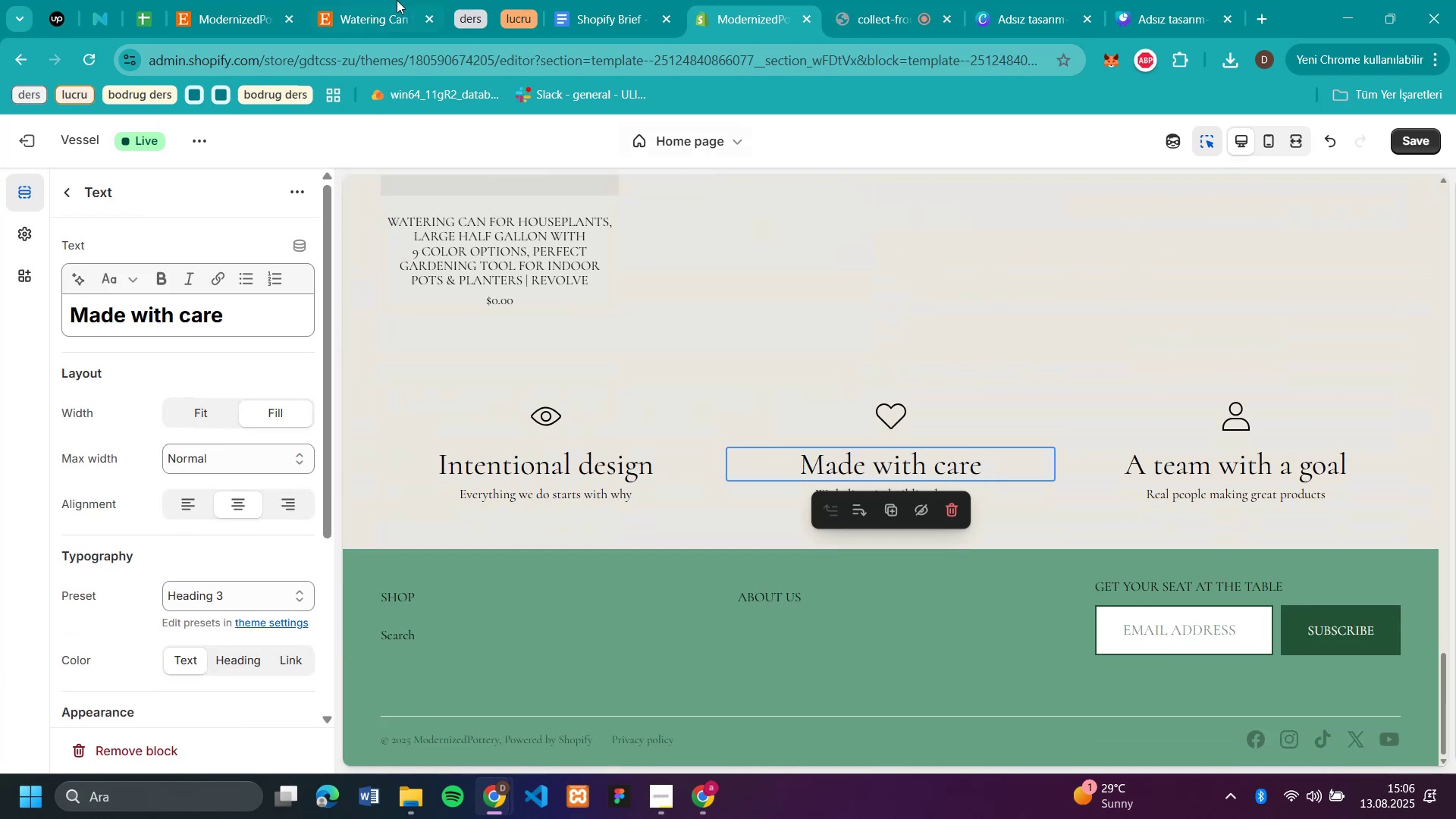 
left_click([261, 8])
 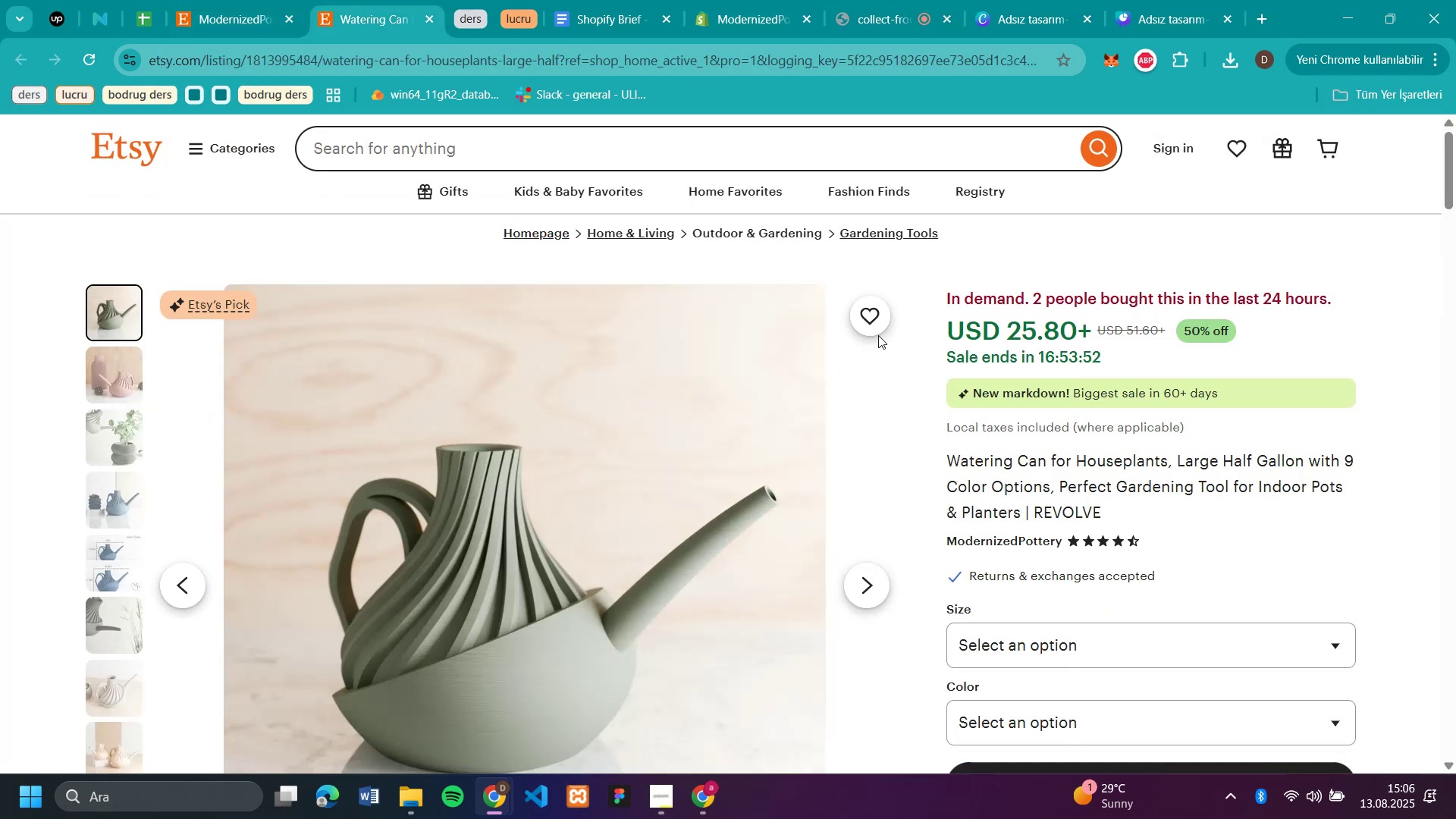 
left_click([383, 20])
 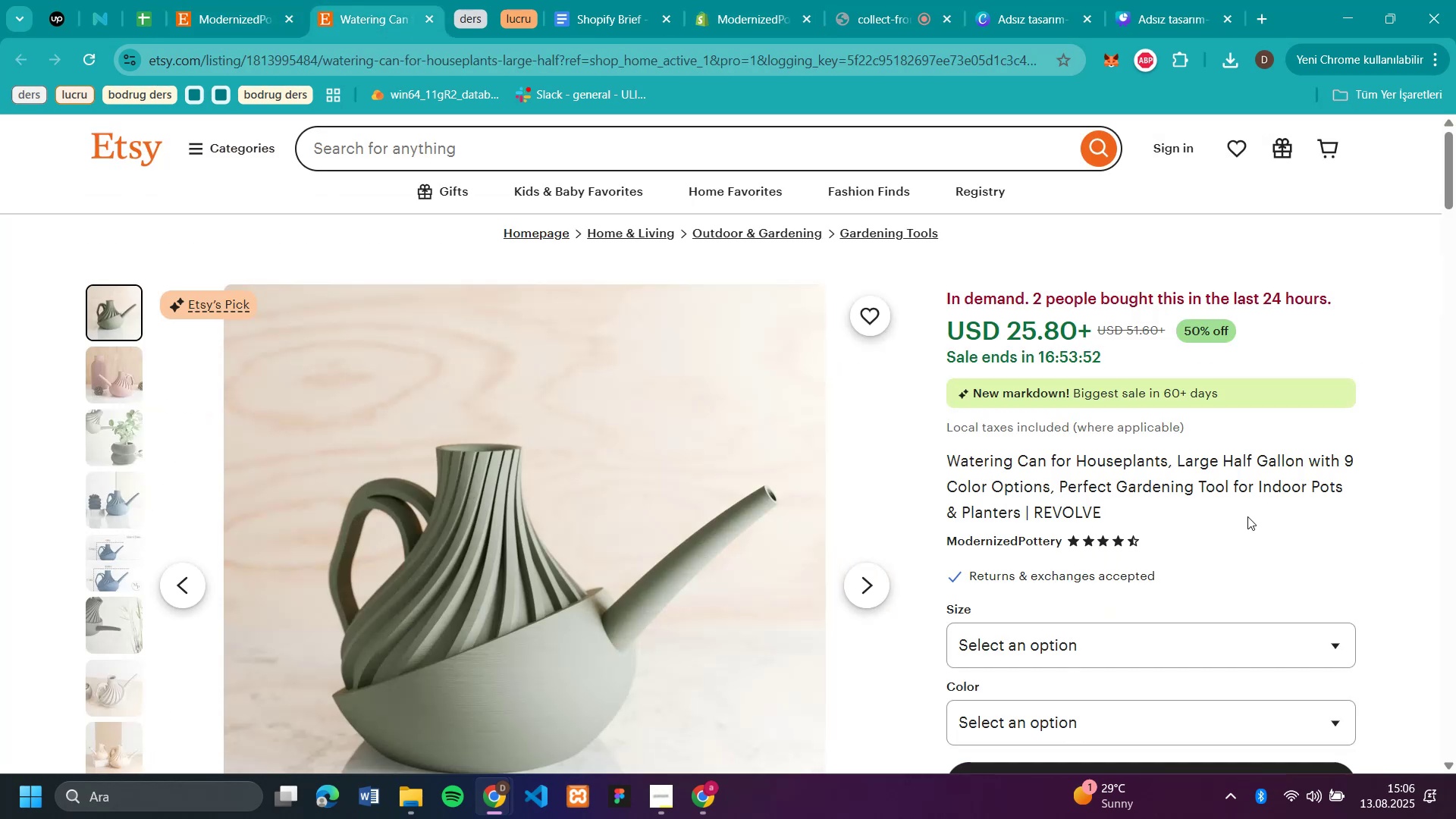 
scroll: coordinate [1247, 516], scroll_direction: down, amount: 1.0
 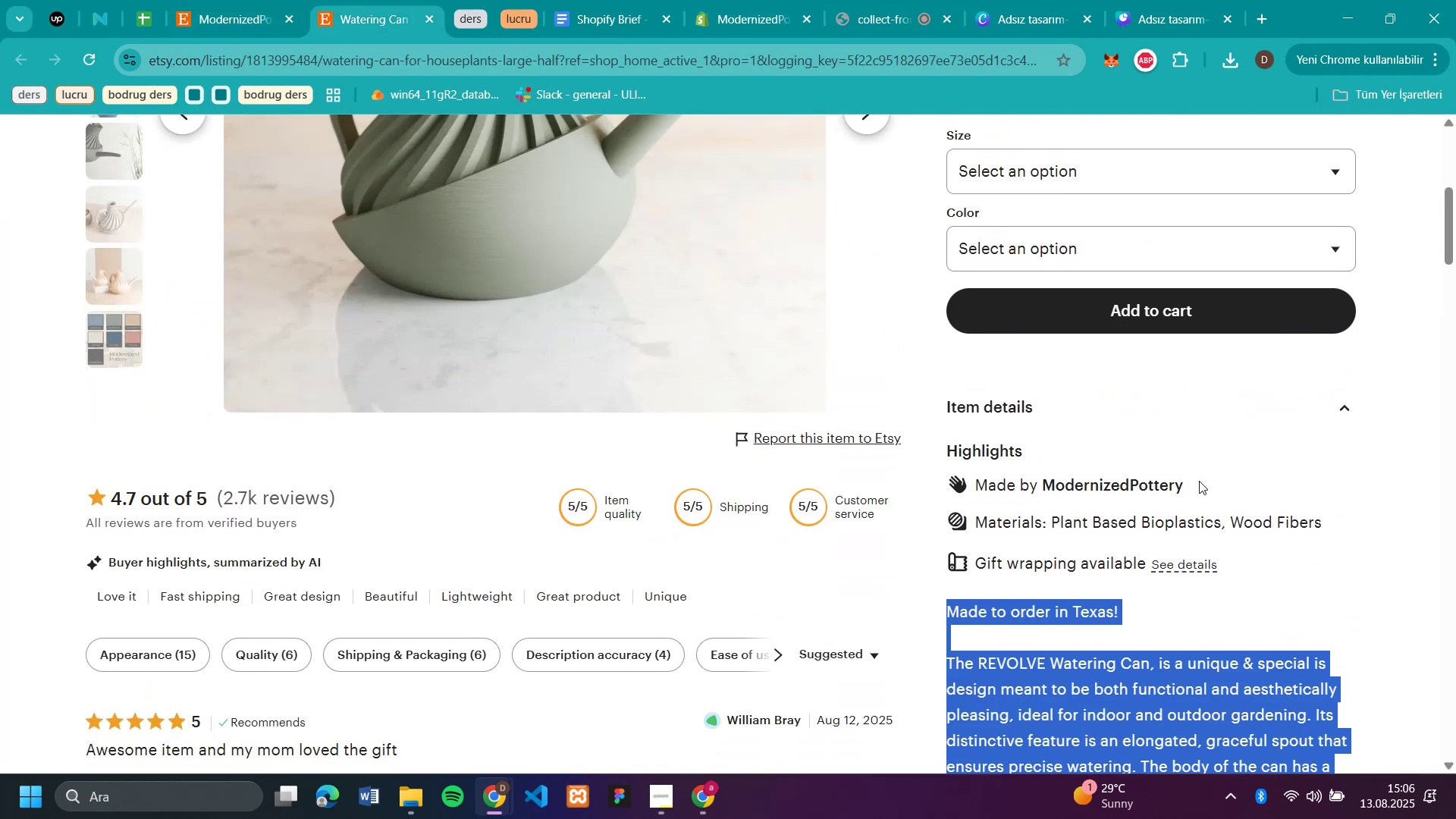 
left_click([1414, 551])
 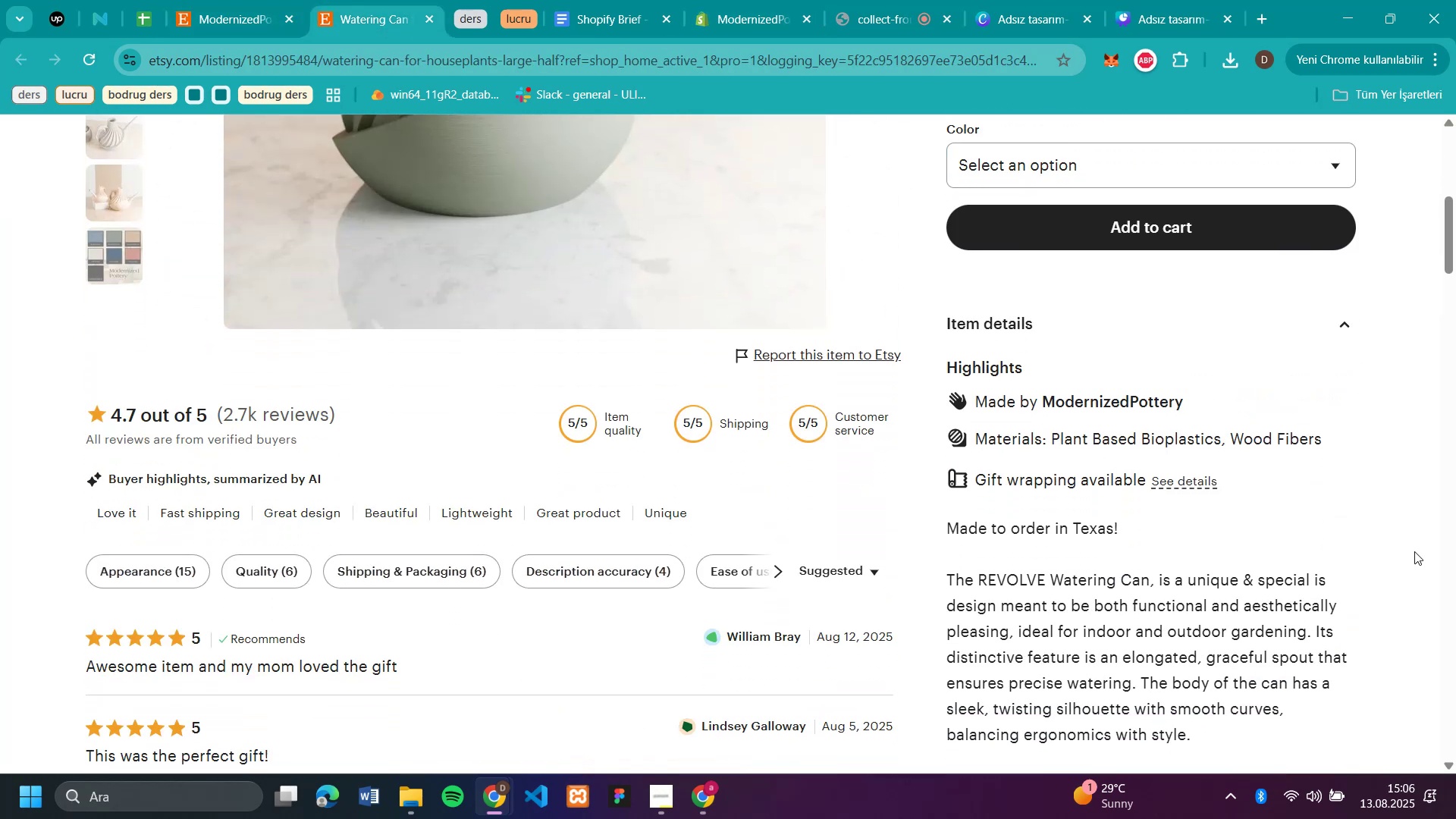 
scroll: coordinate [1414, 551], scroll_direction: down, amount: 1.0
 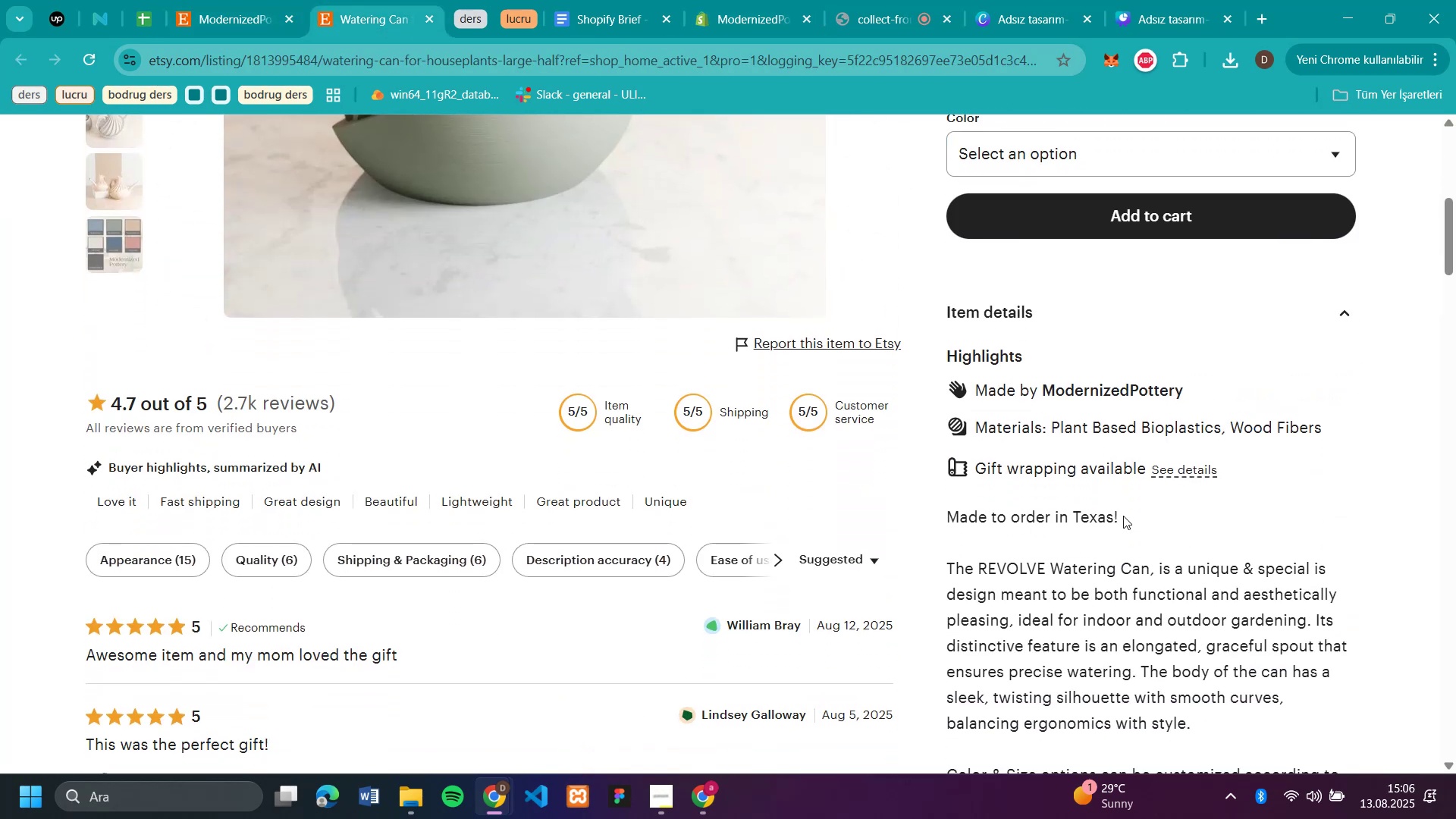 
left_click_drag(start_coordinate=[1123, 516], to_coordinate=[949, 512])
 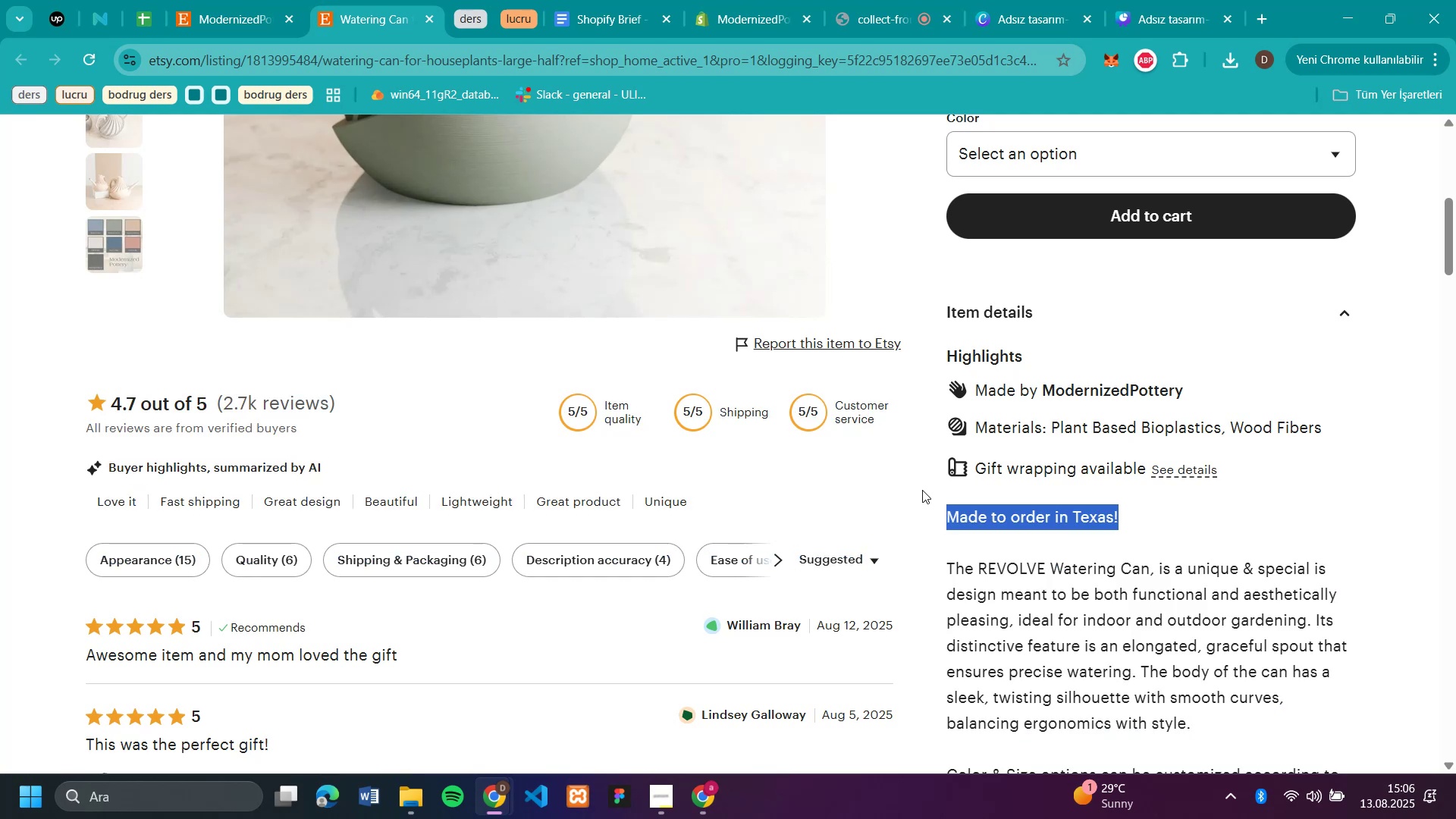 
key(Control+C)
 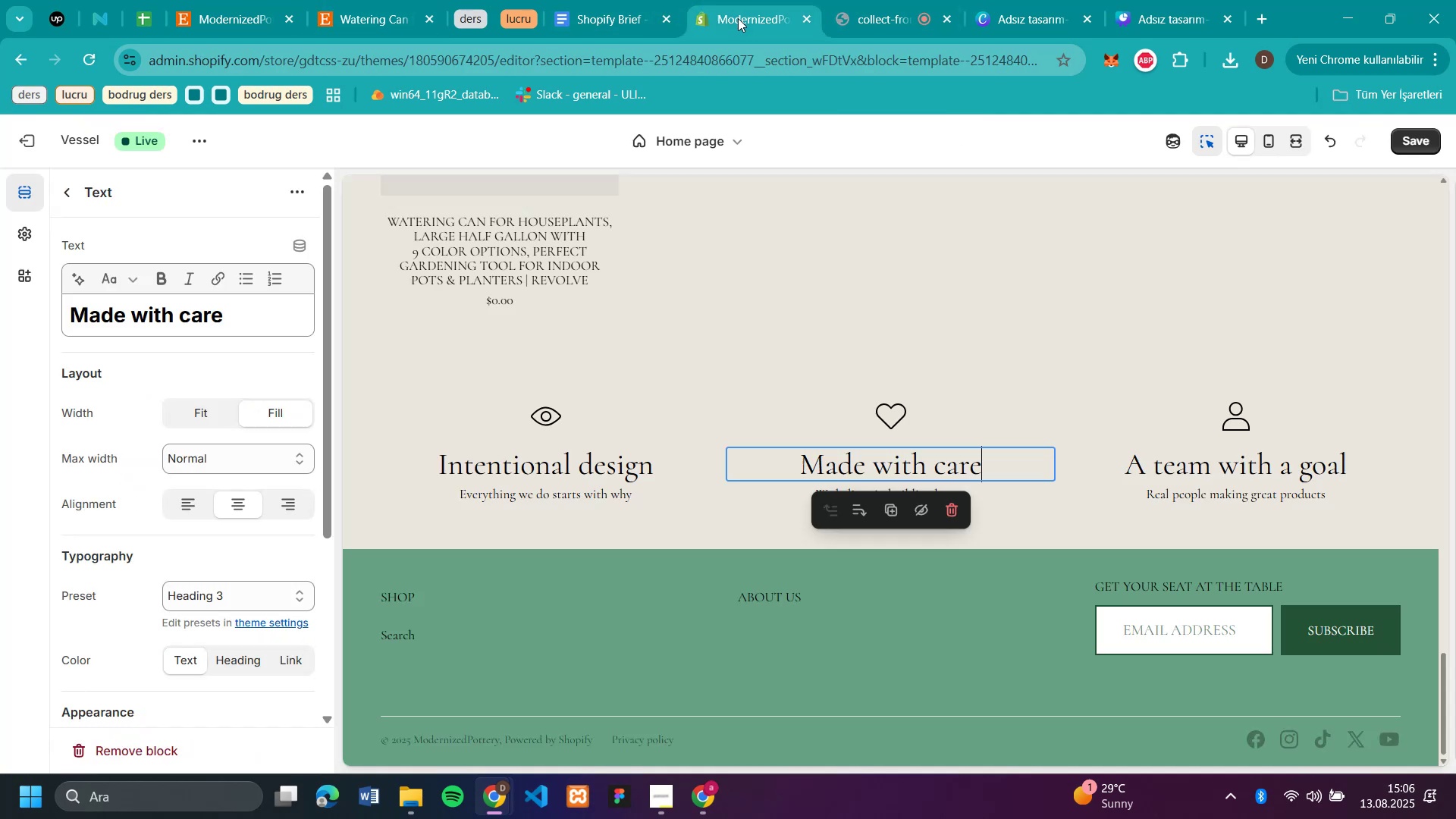 
left_click([738, 18])
 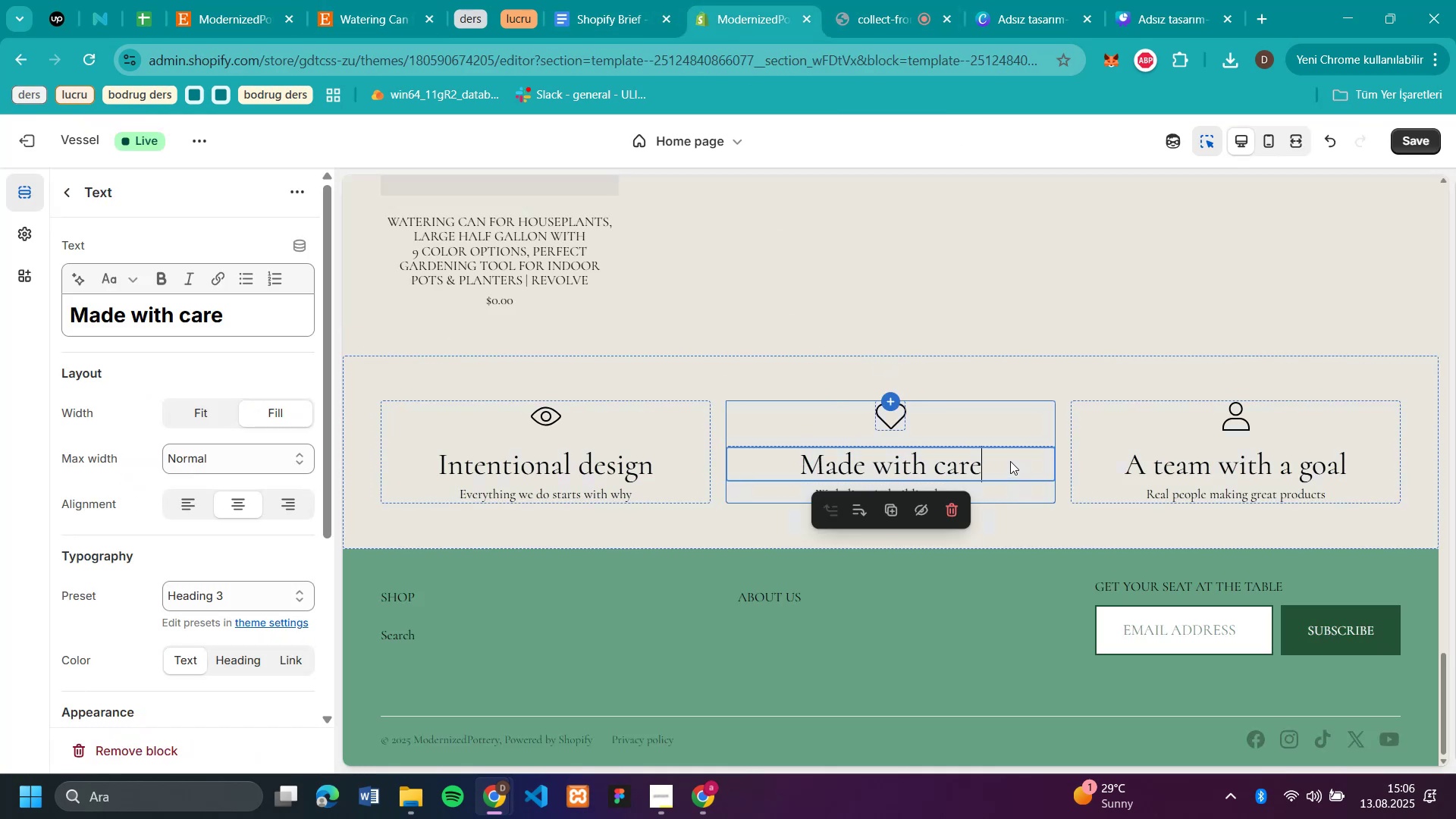 
left_click_drag(start_coordinate=[1010, 461], to_coordinate=[785, 472])
 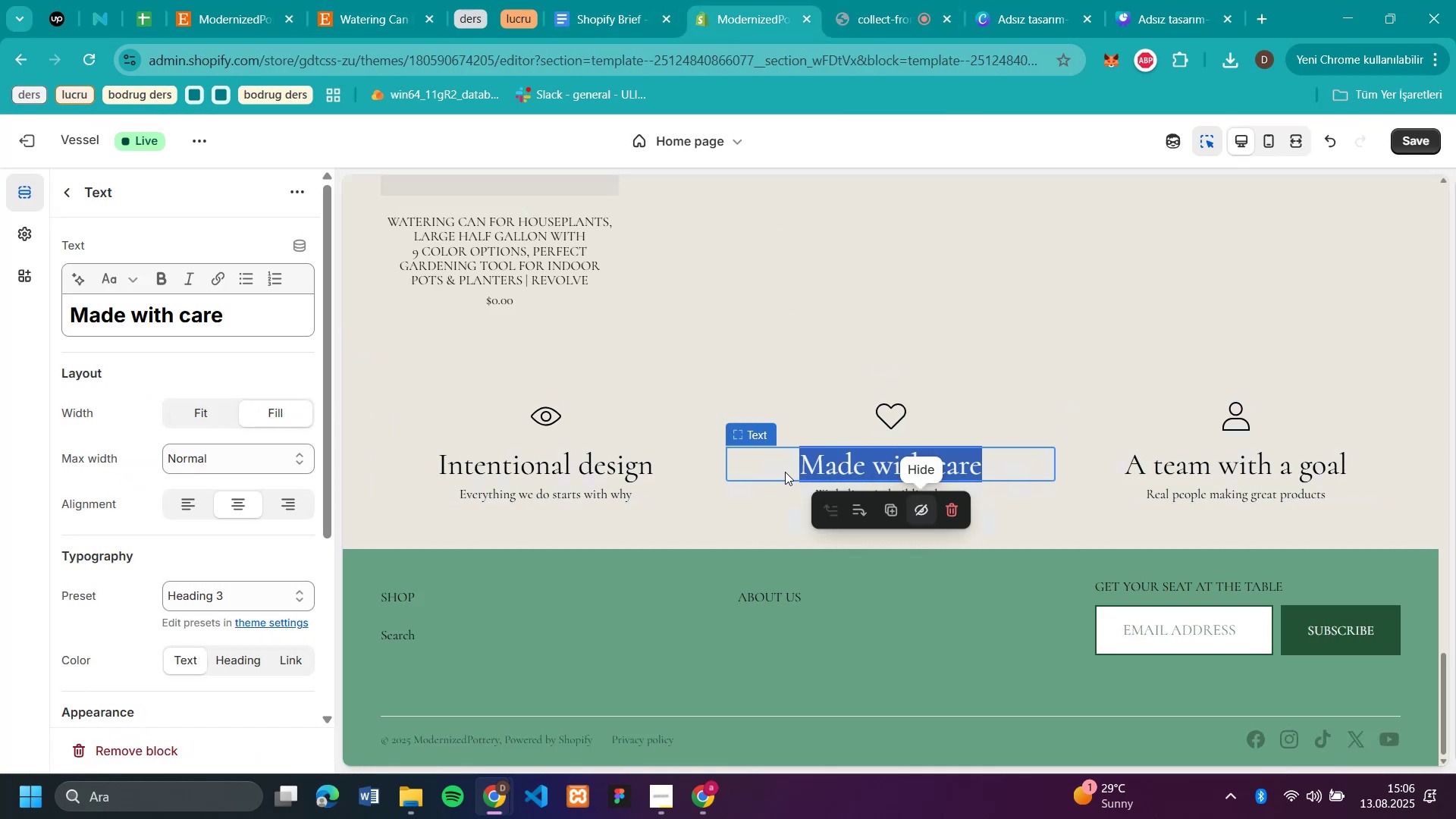 
key(Control+V)
 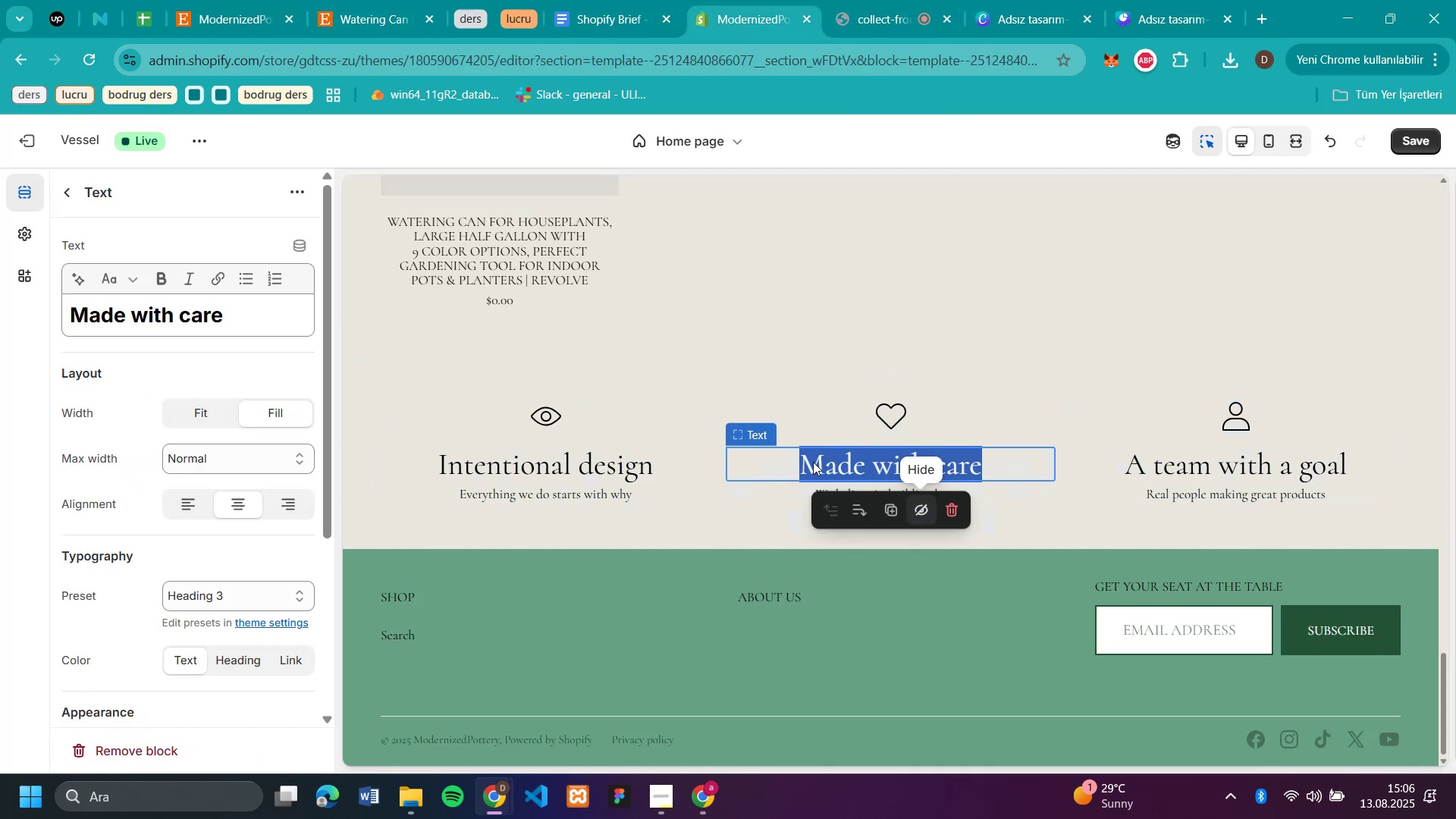 
left_click([802, 460])
 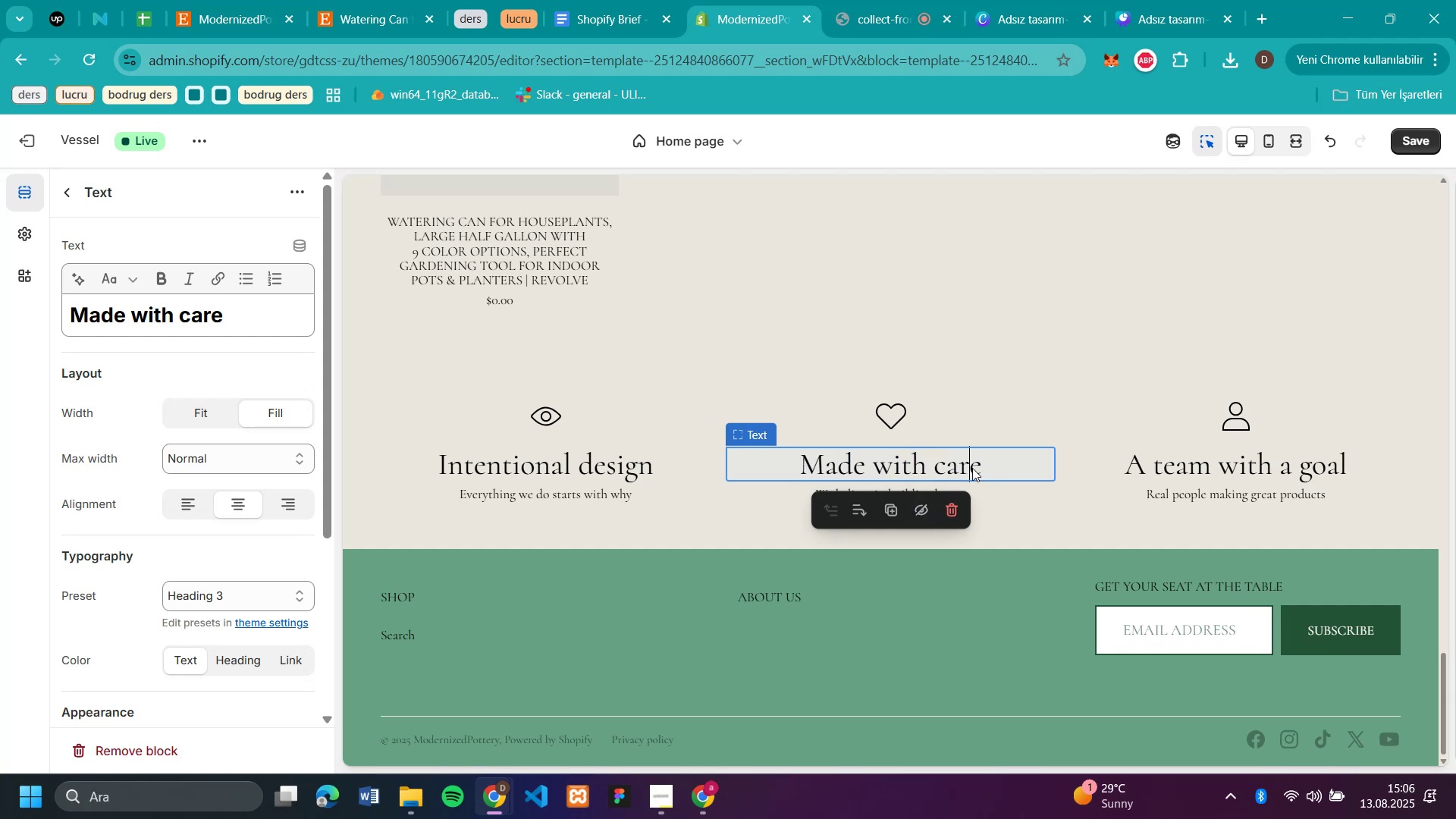 
left_click([973, 468])
 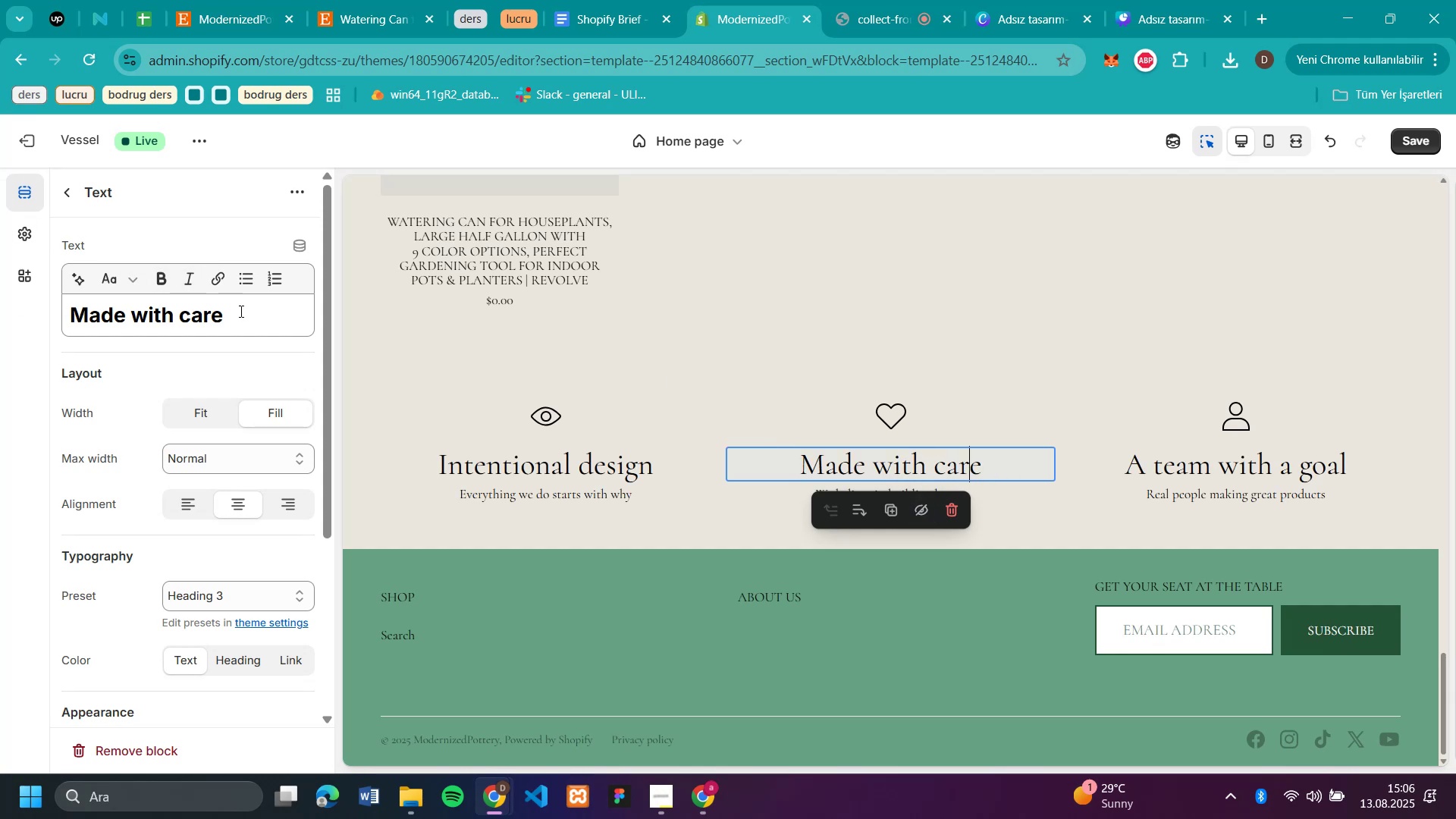 
left_click_drag(start_coordinate=[240, 311], to_coordinate=[11, 300])
 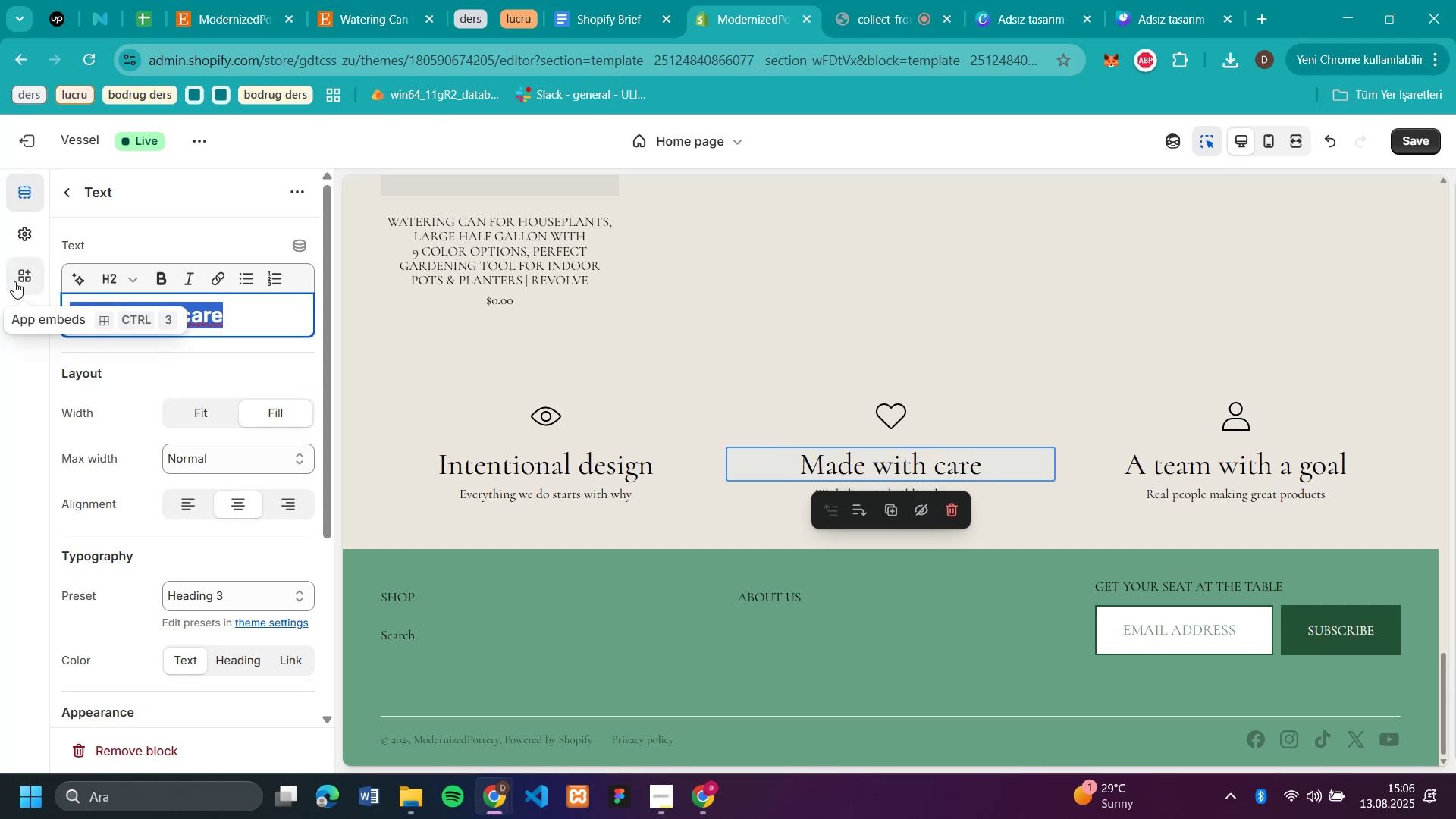 
key(Control+V)
 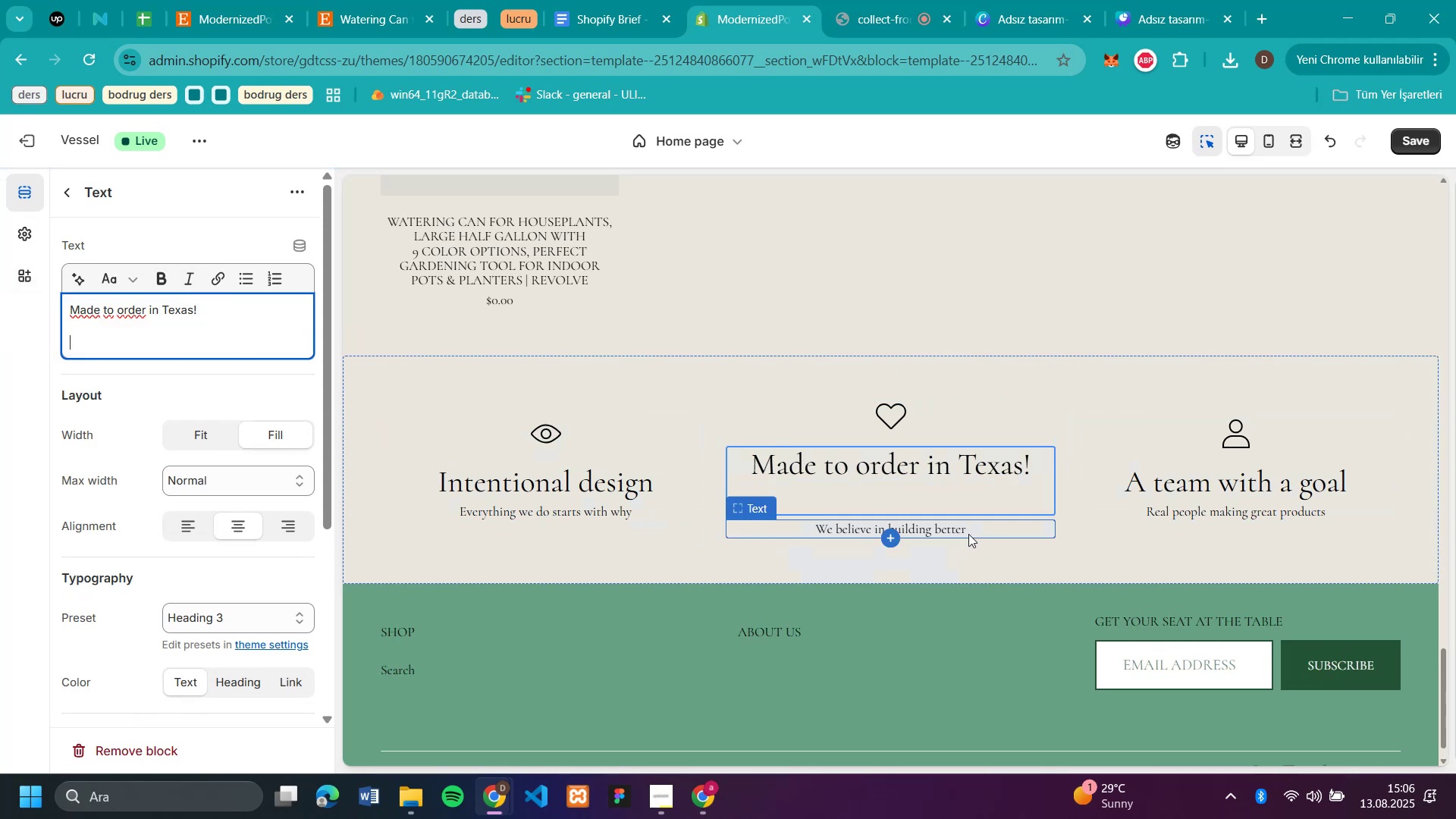 
left_click([968, 534])
 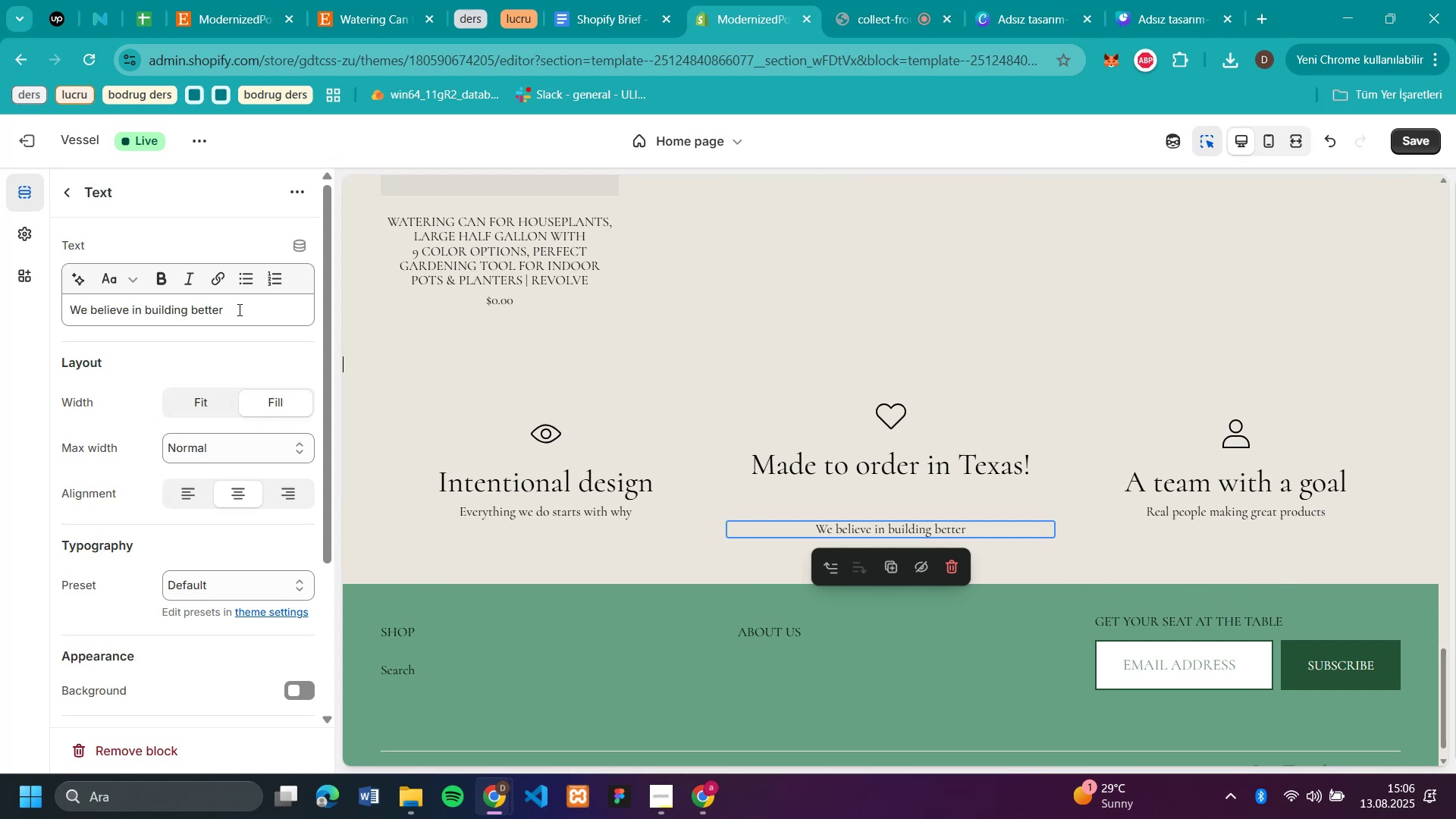 
left_click([238, 309])
 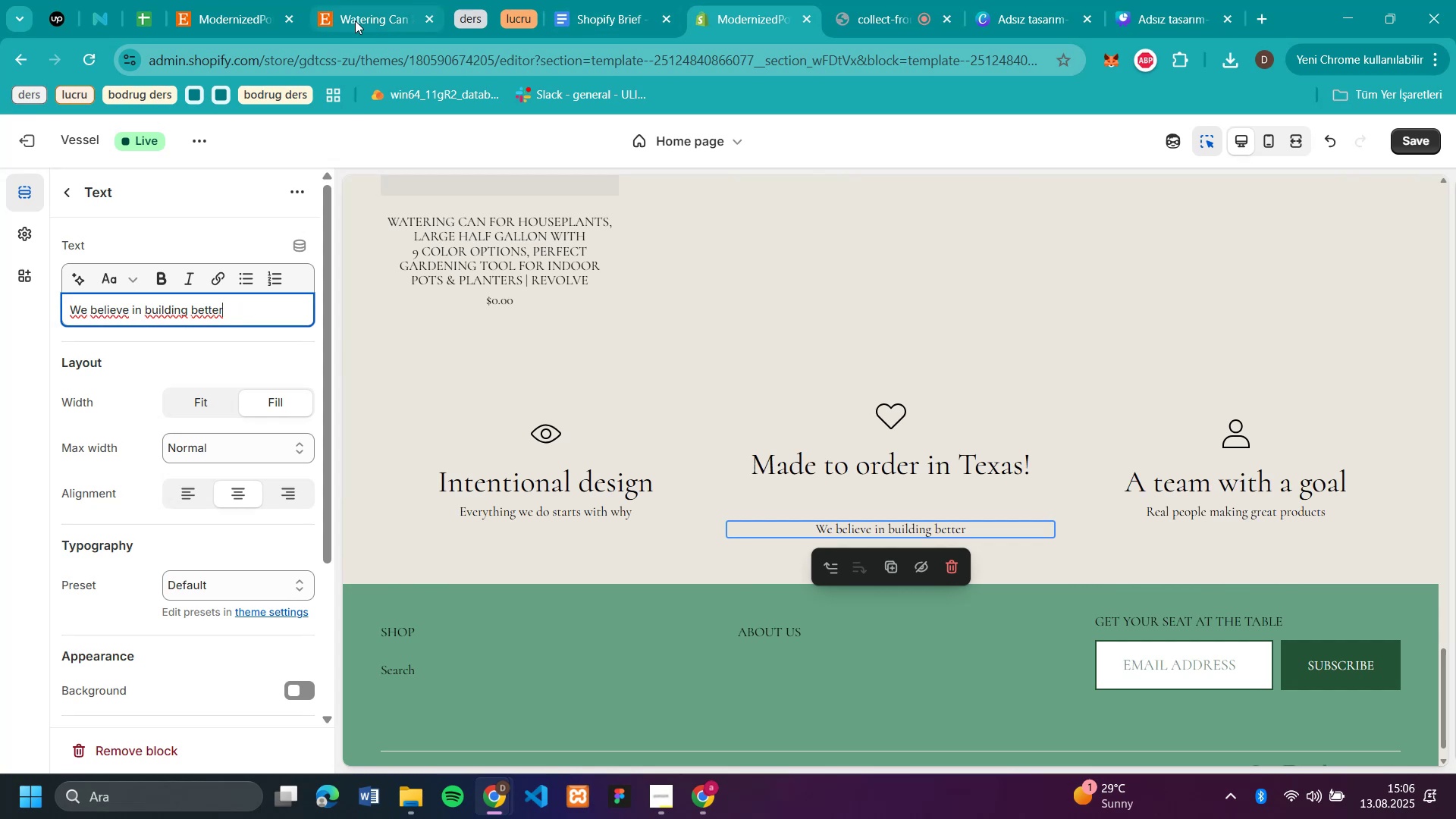 
left_click([355, 20])
 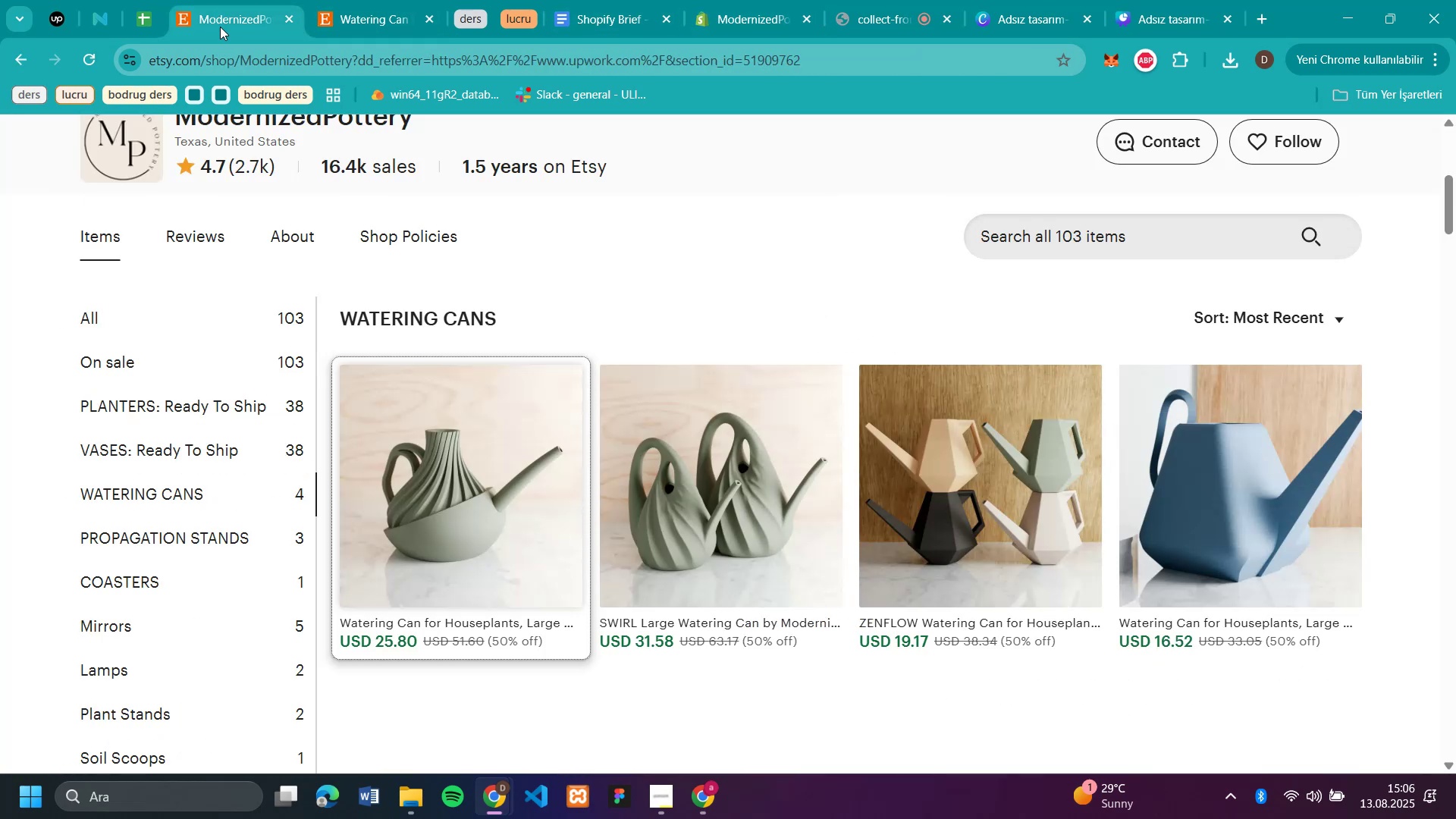 
left_click([213, 17])
 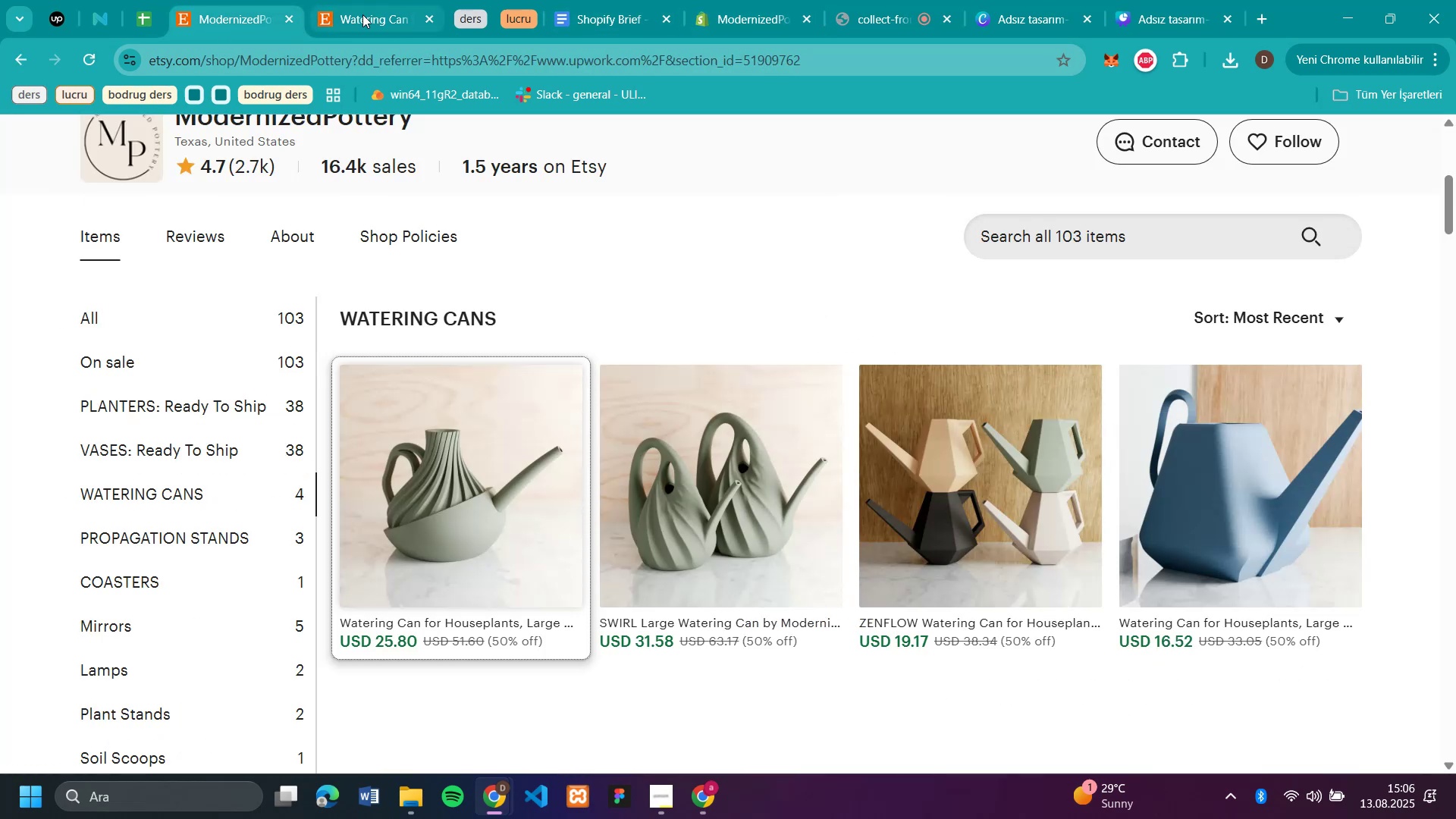 
left_click([362, 14])
 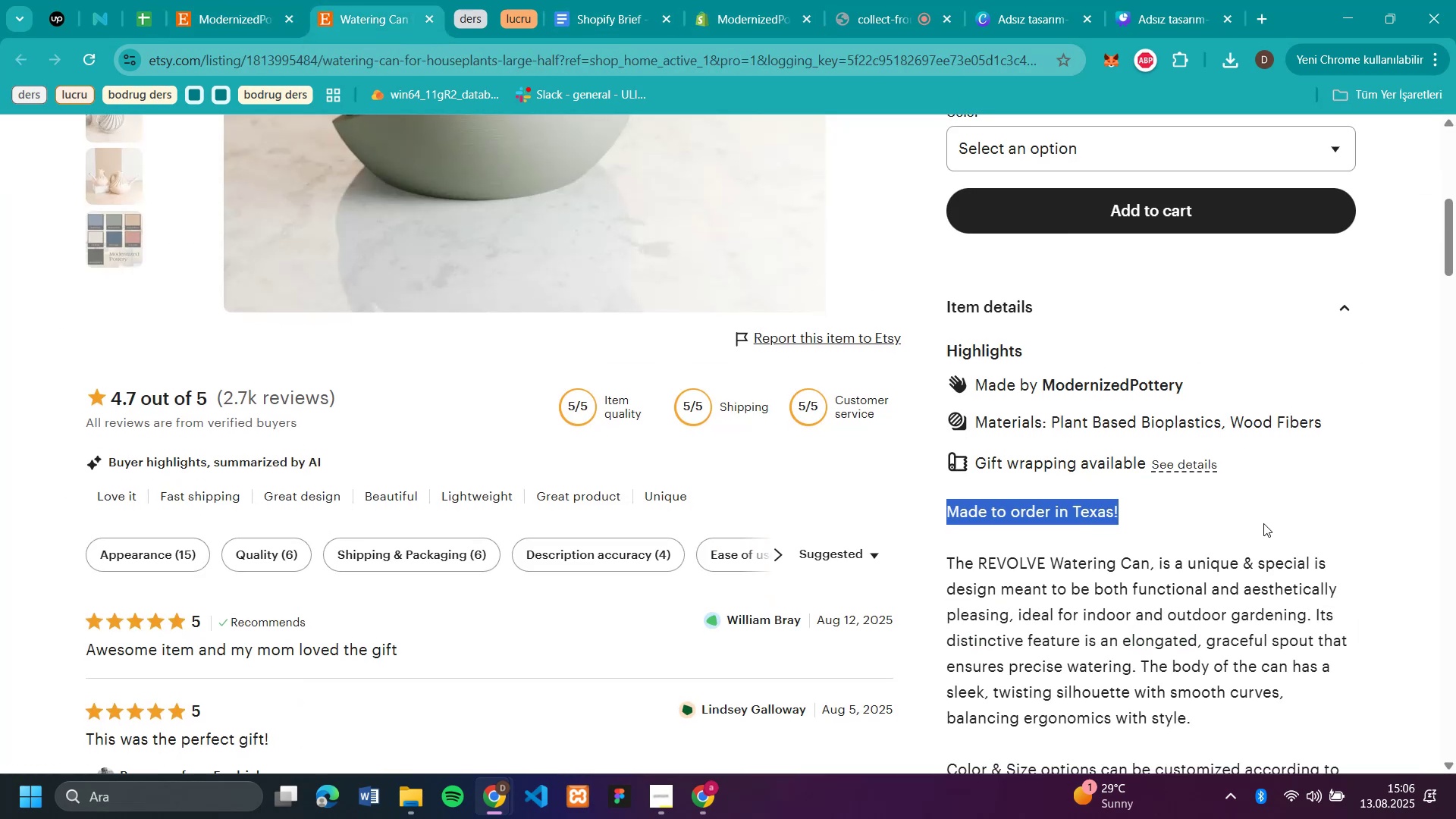 
scroll: coordinate [1263, 523], scroll_direction: down, amount: 2.0
 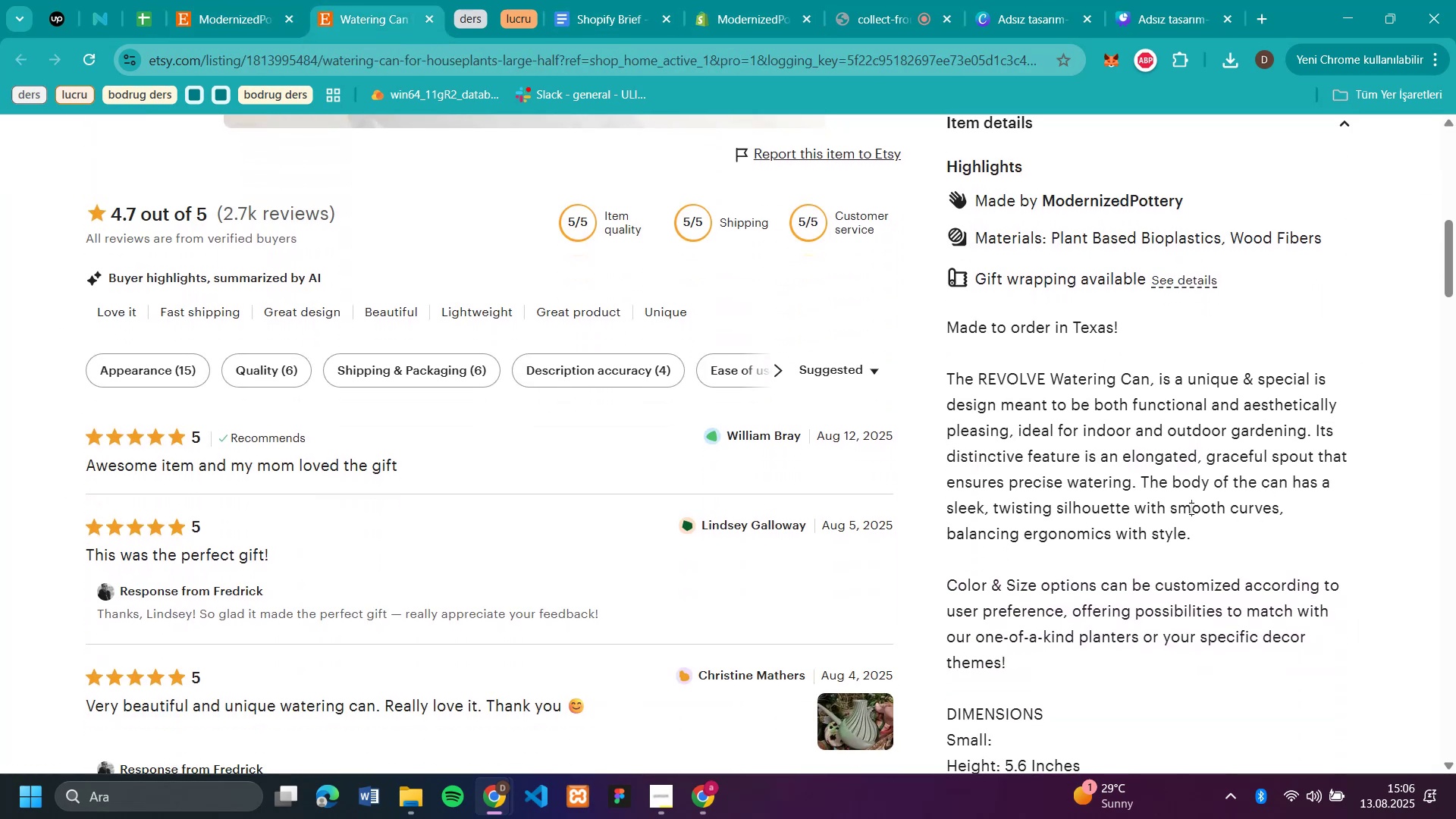 